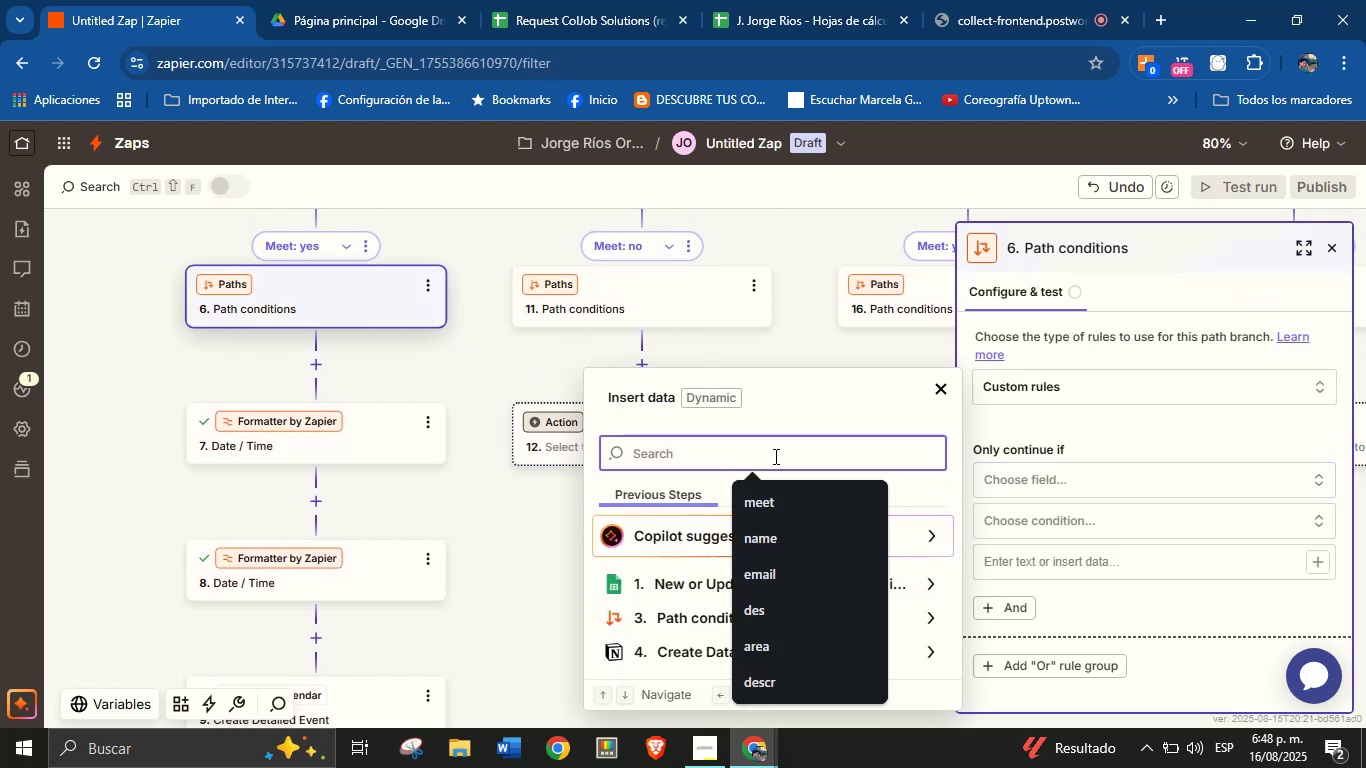 
type(meet)
 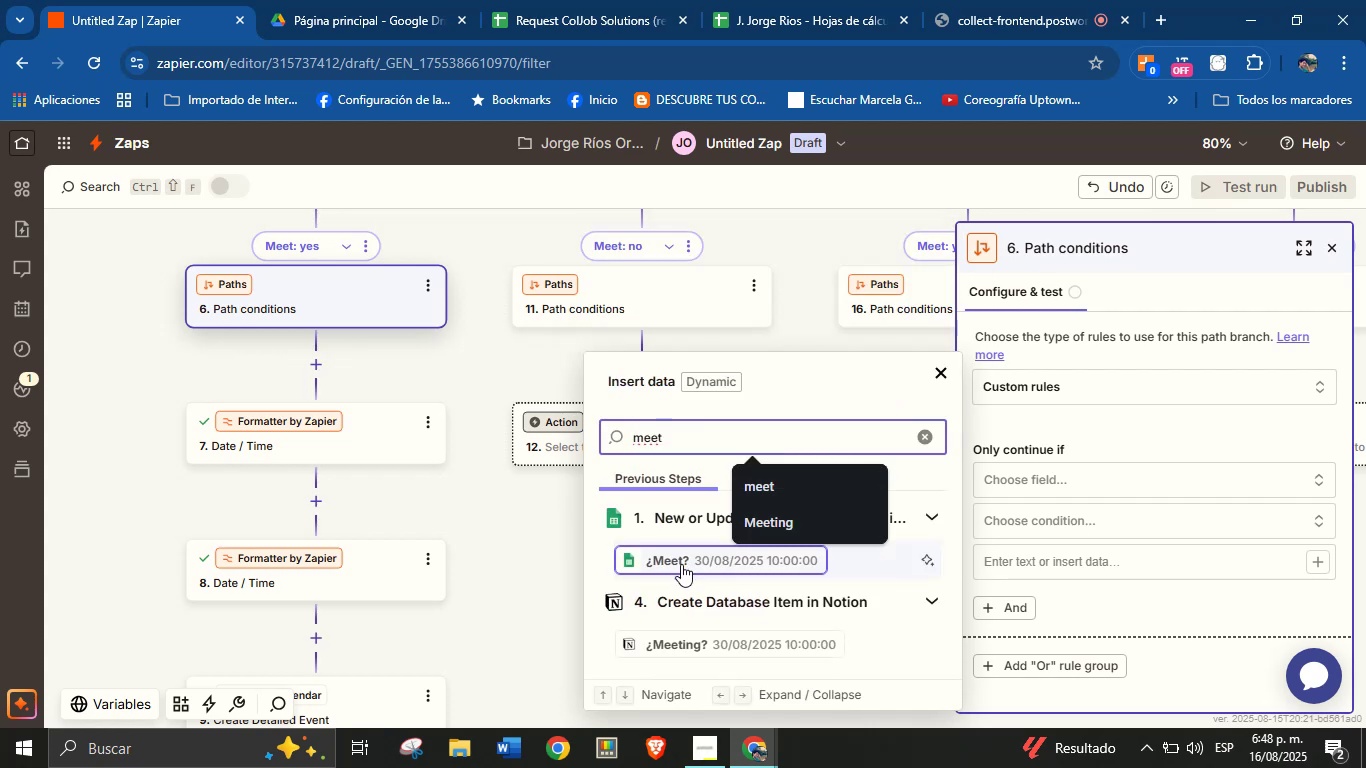 
left_click([708, 650])
 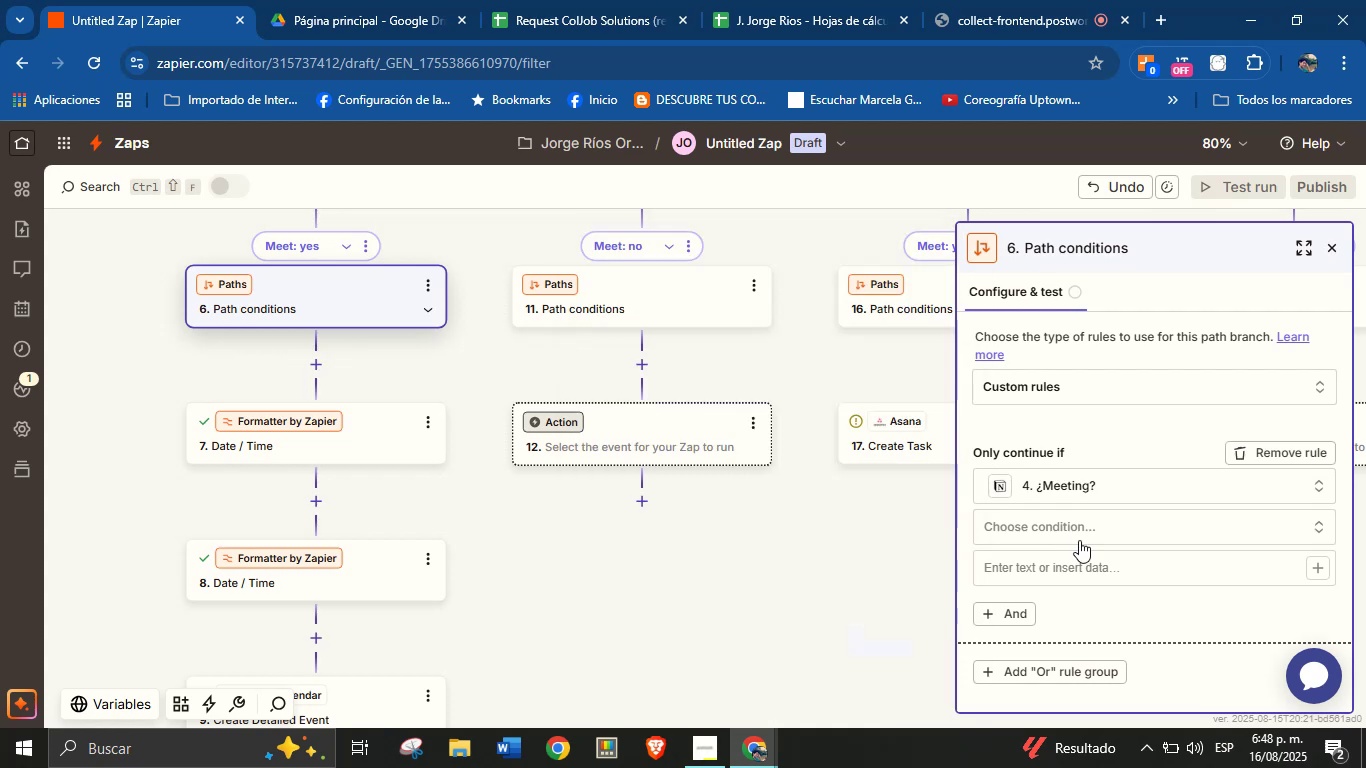 
left_click([1097, 529])
 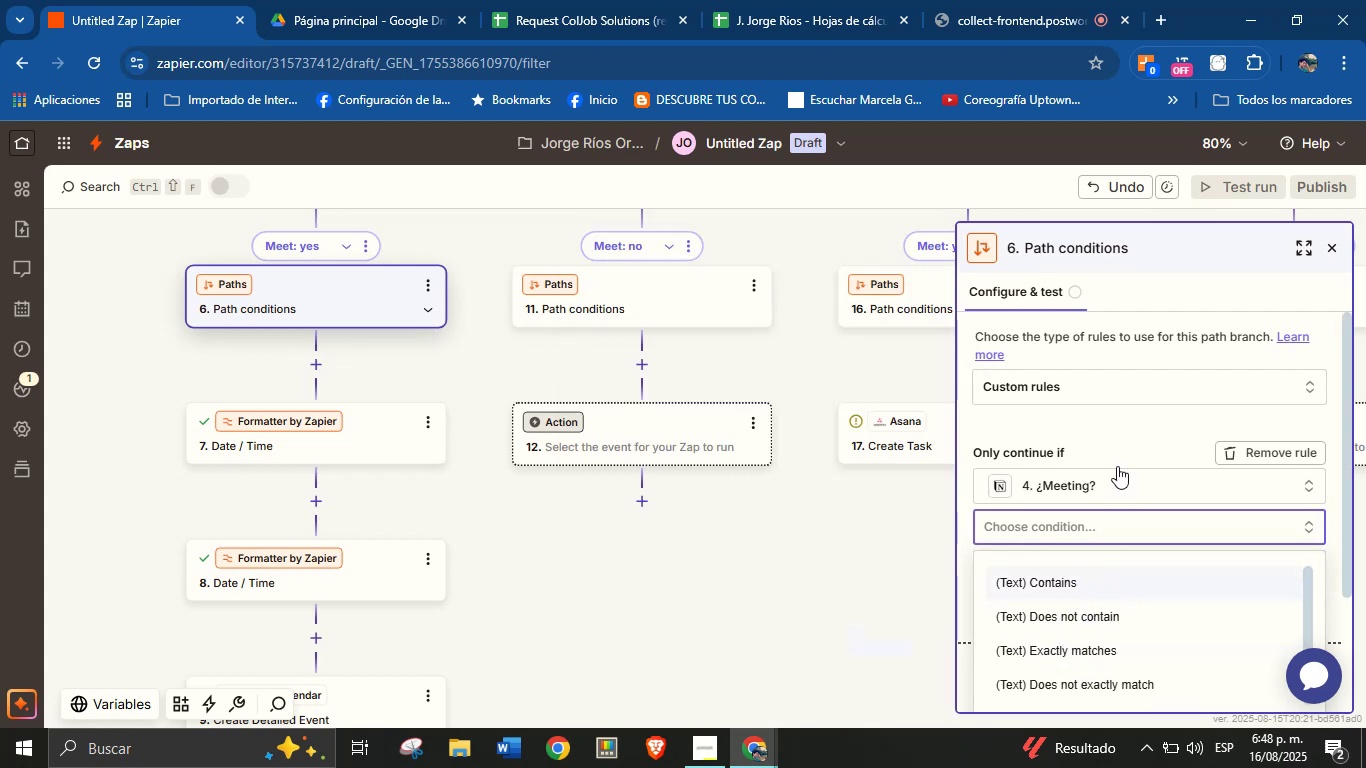 
scroll: coordinate [1112, 486], scroll_direction: down, amount: 14.0
 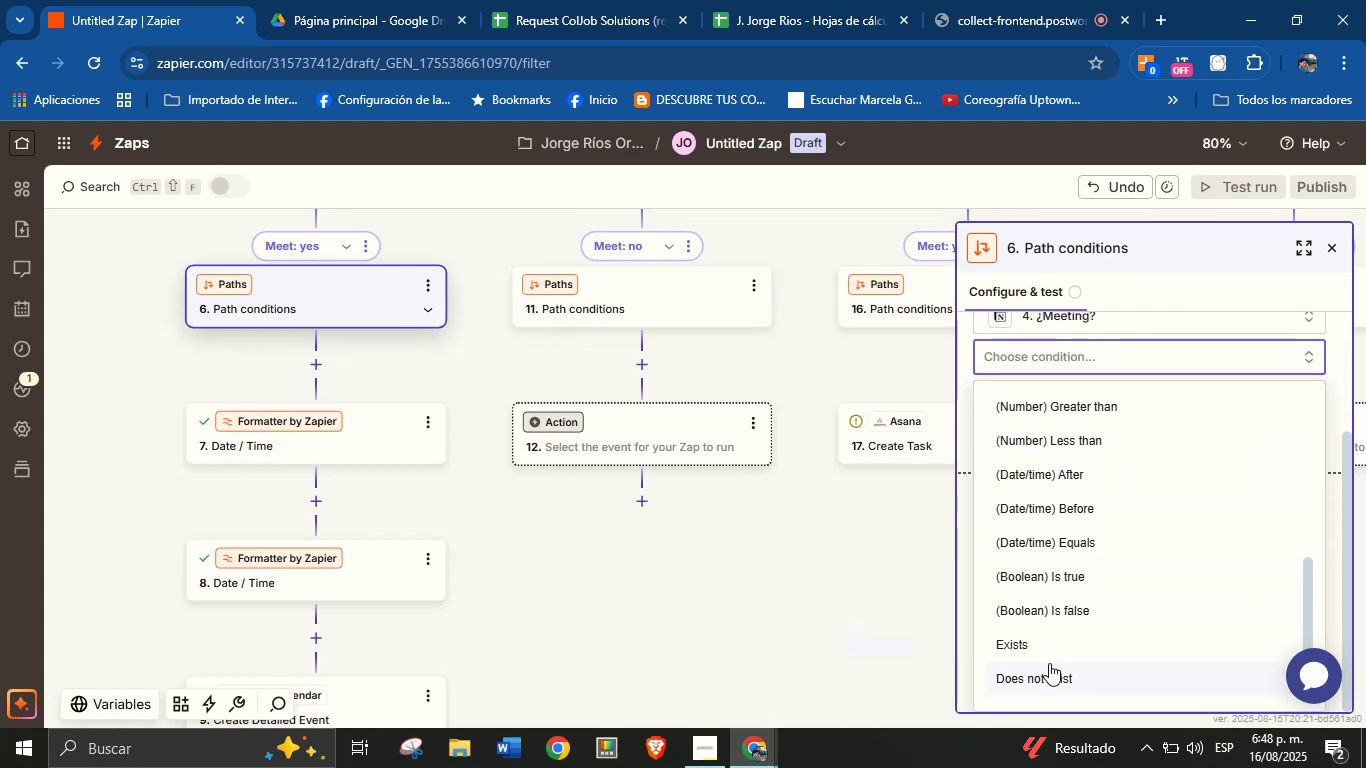 
left_click([1058, 641])
 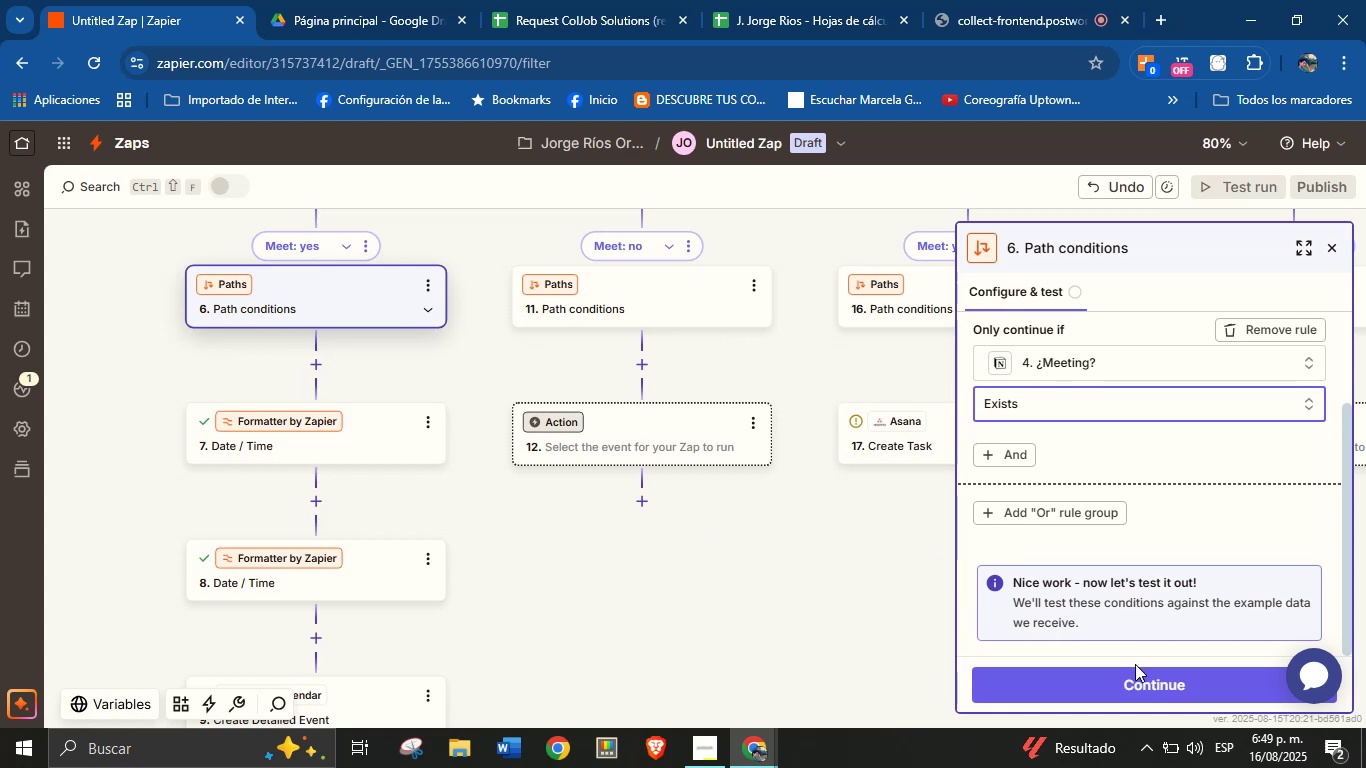 
left_click([1136, 692])
 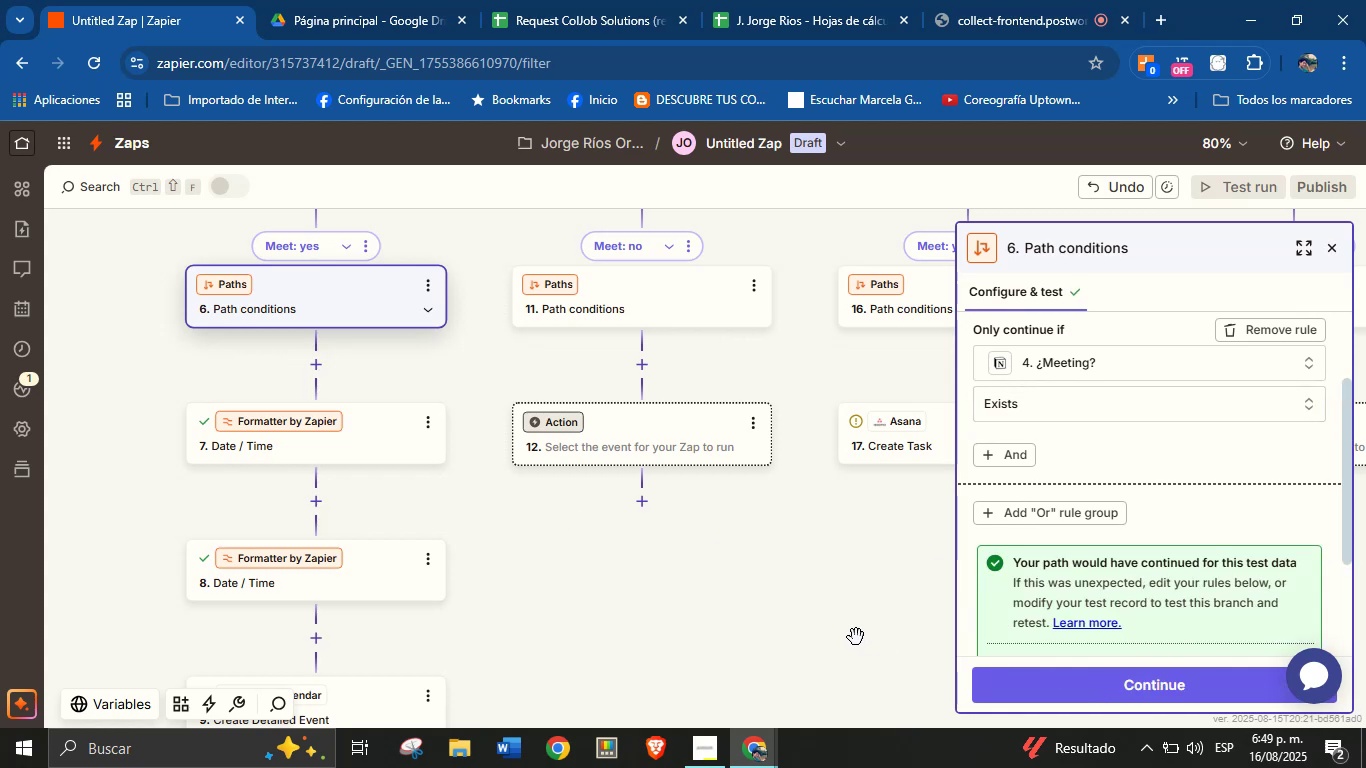 
left_click([648, 309])
 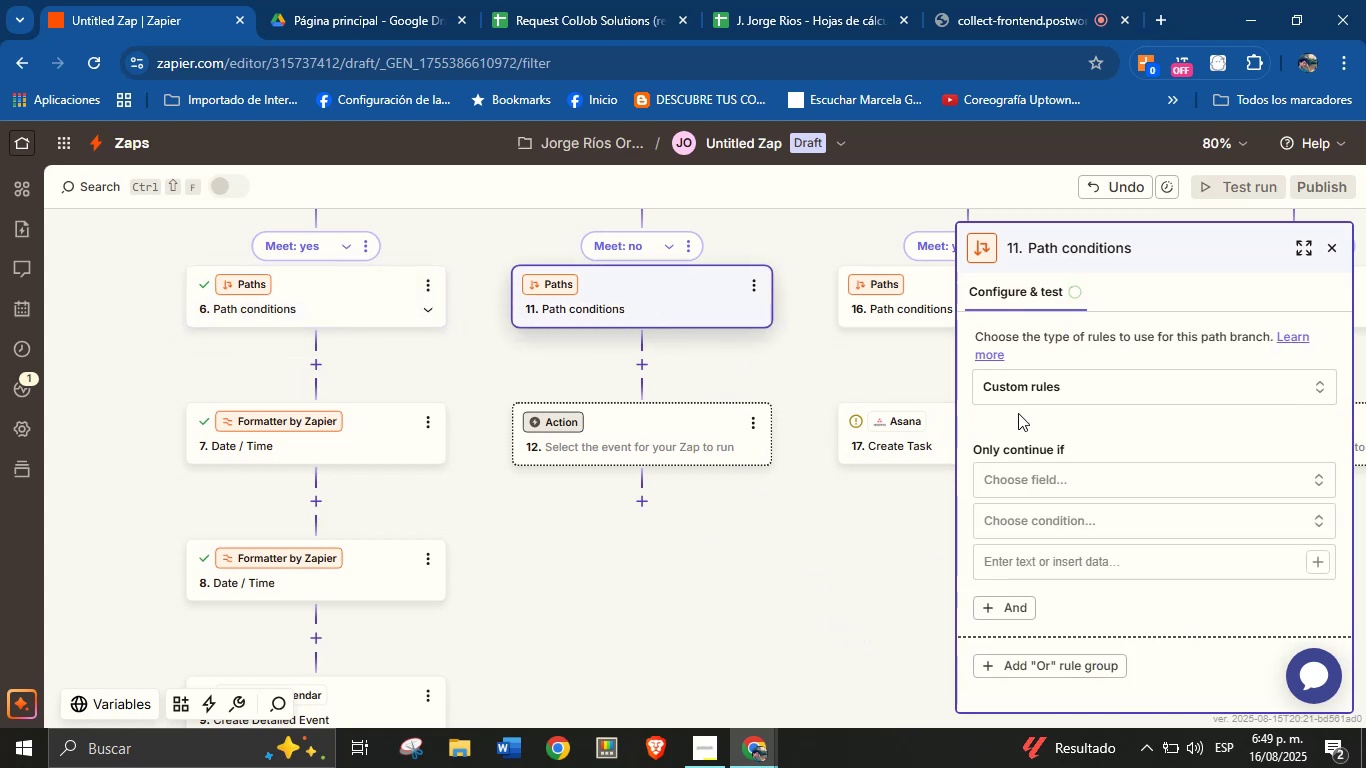 
left_click([1030, 480])
 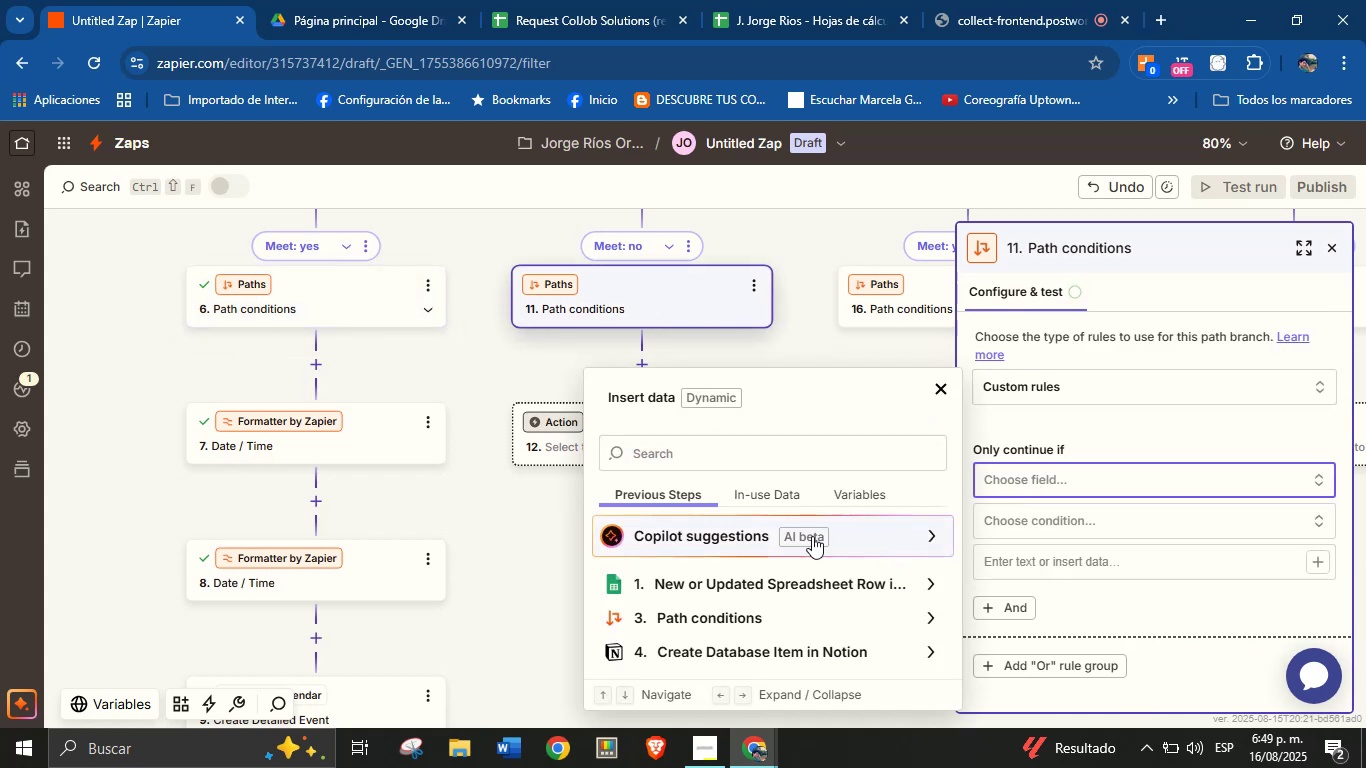 
left_click([752, 457])
 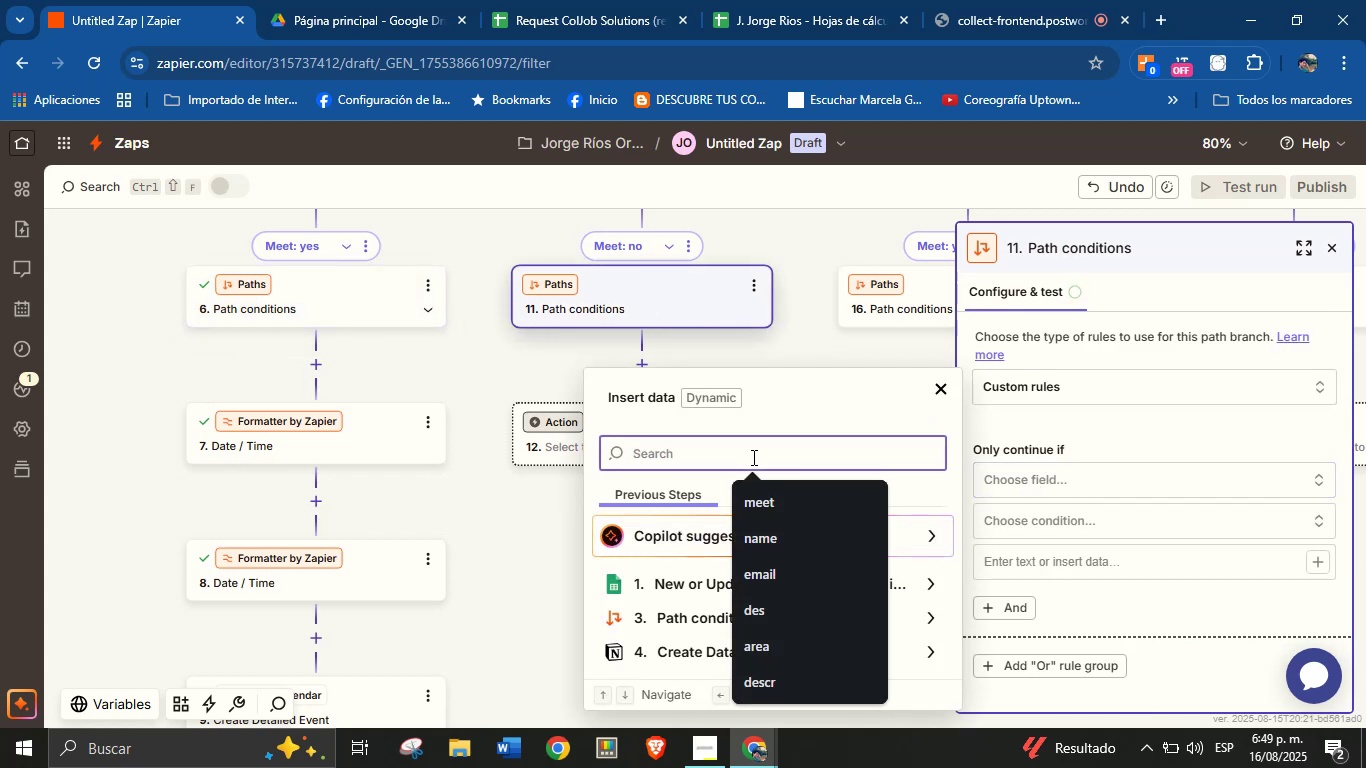 
type(meet)
 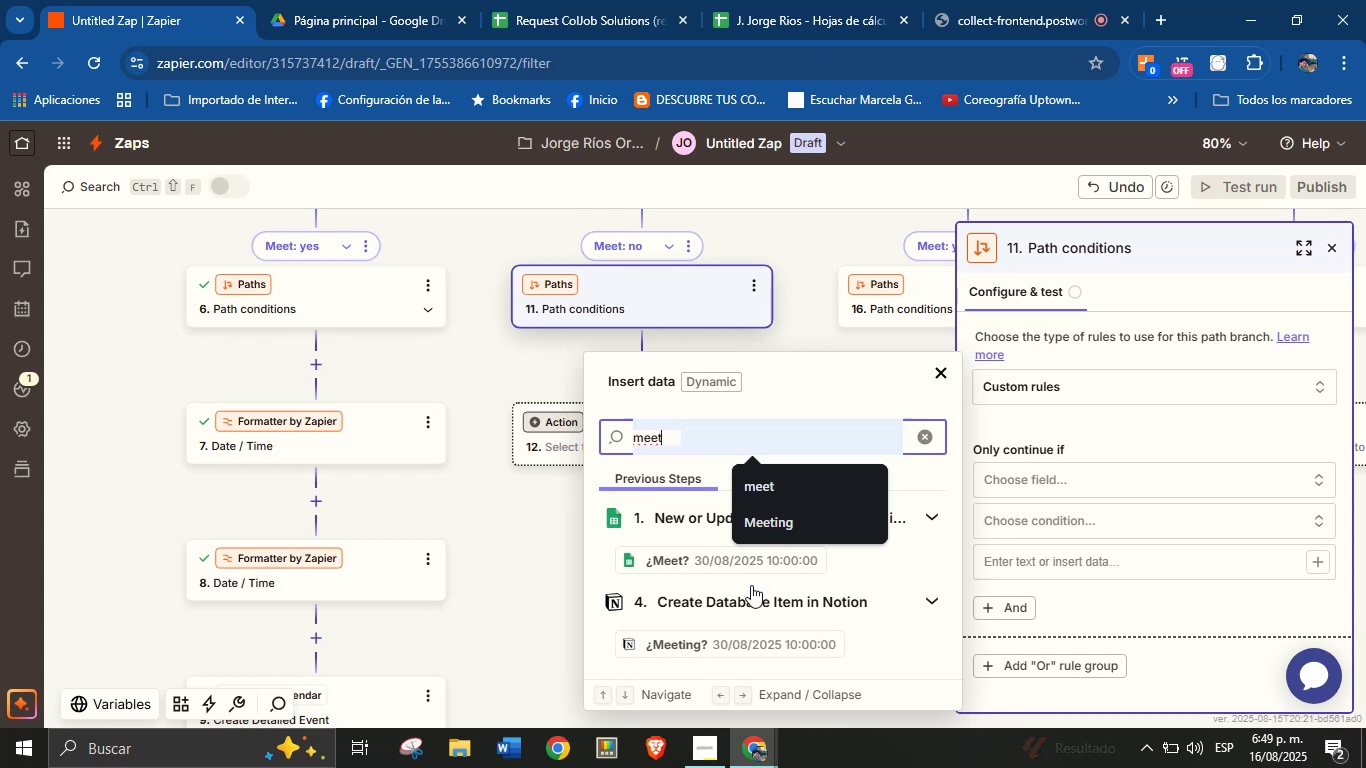 
left_click([749, 646])
 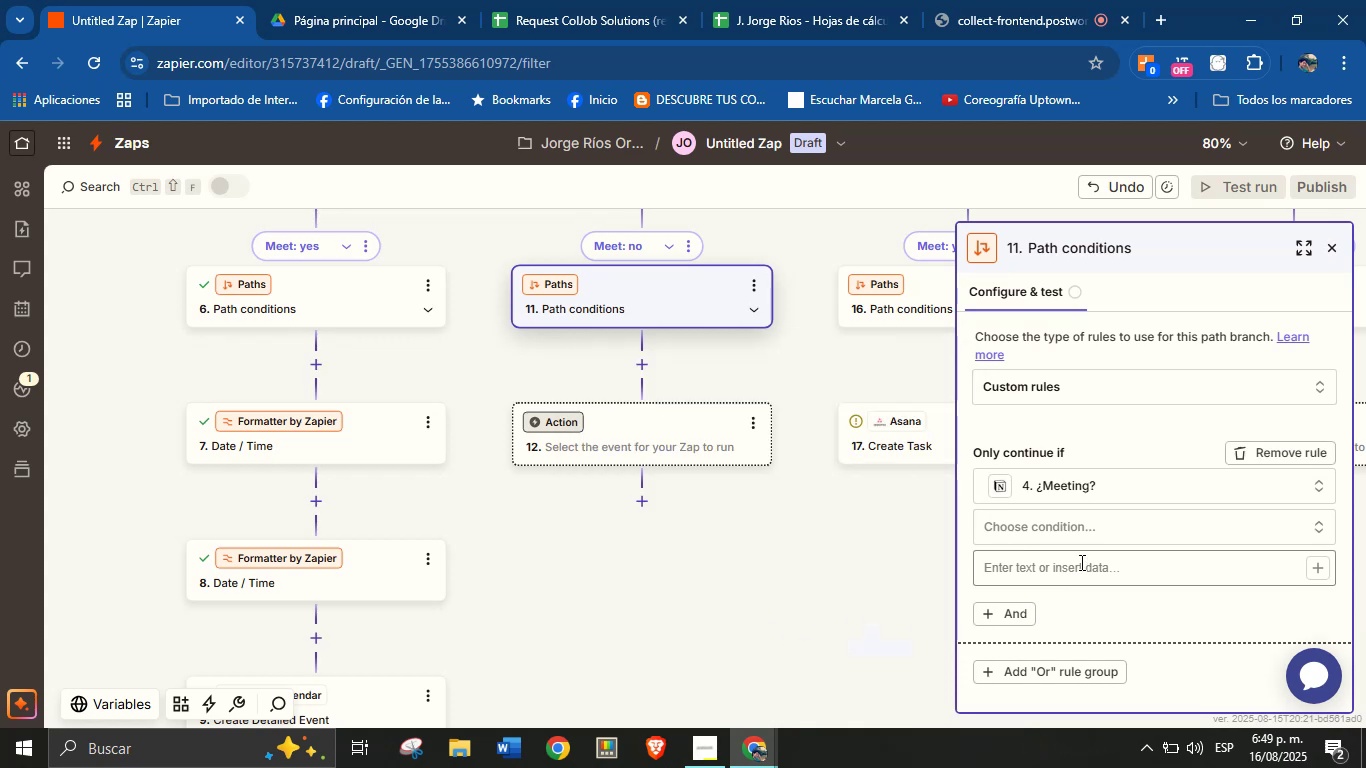 
left_click([1087, 532])
 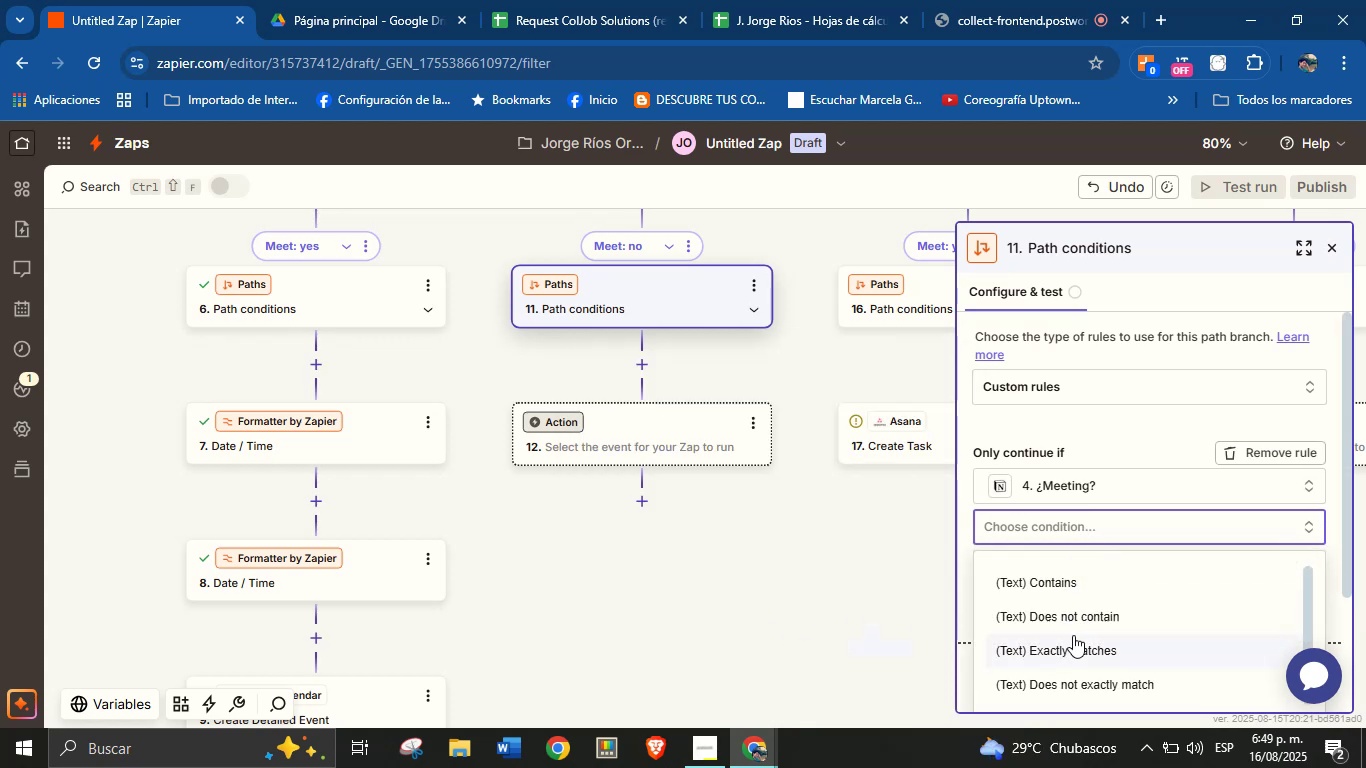 
scroll: coordinate [1110, 587], scroll_direction: down, amount: 8.0
 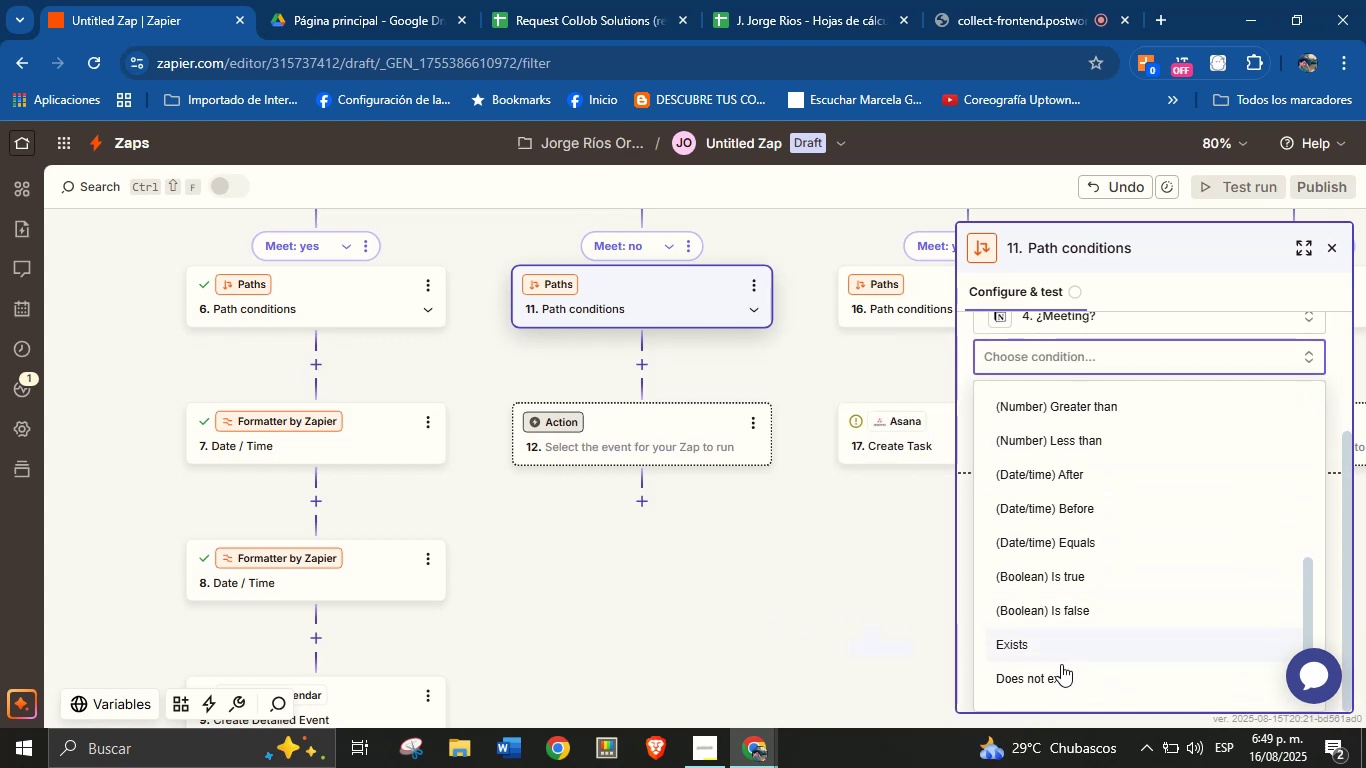 
left_click([1047, 689])
 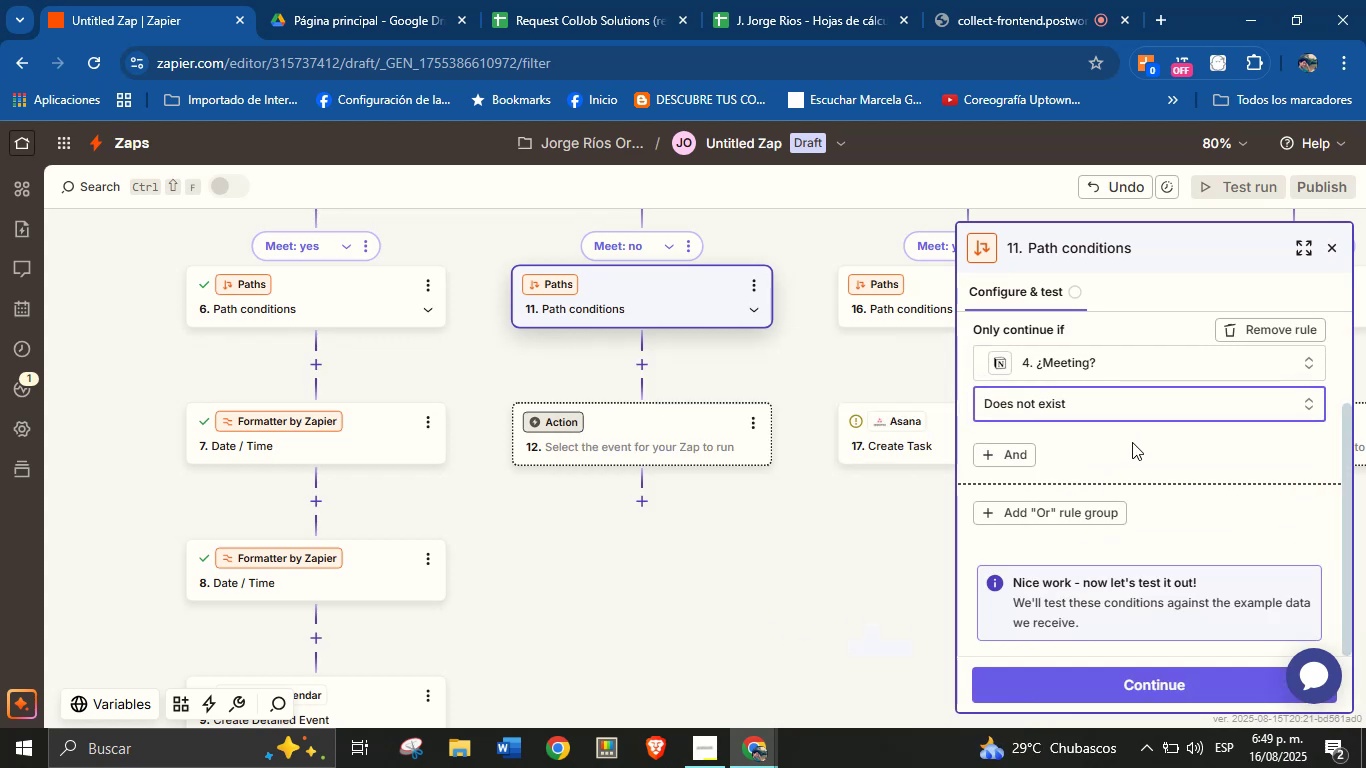 
left_click([1126, 450])
 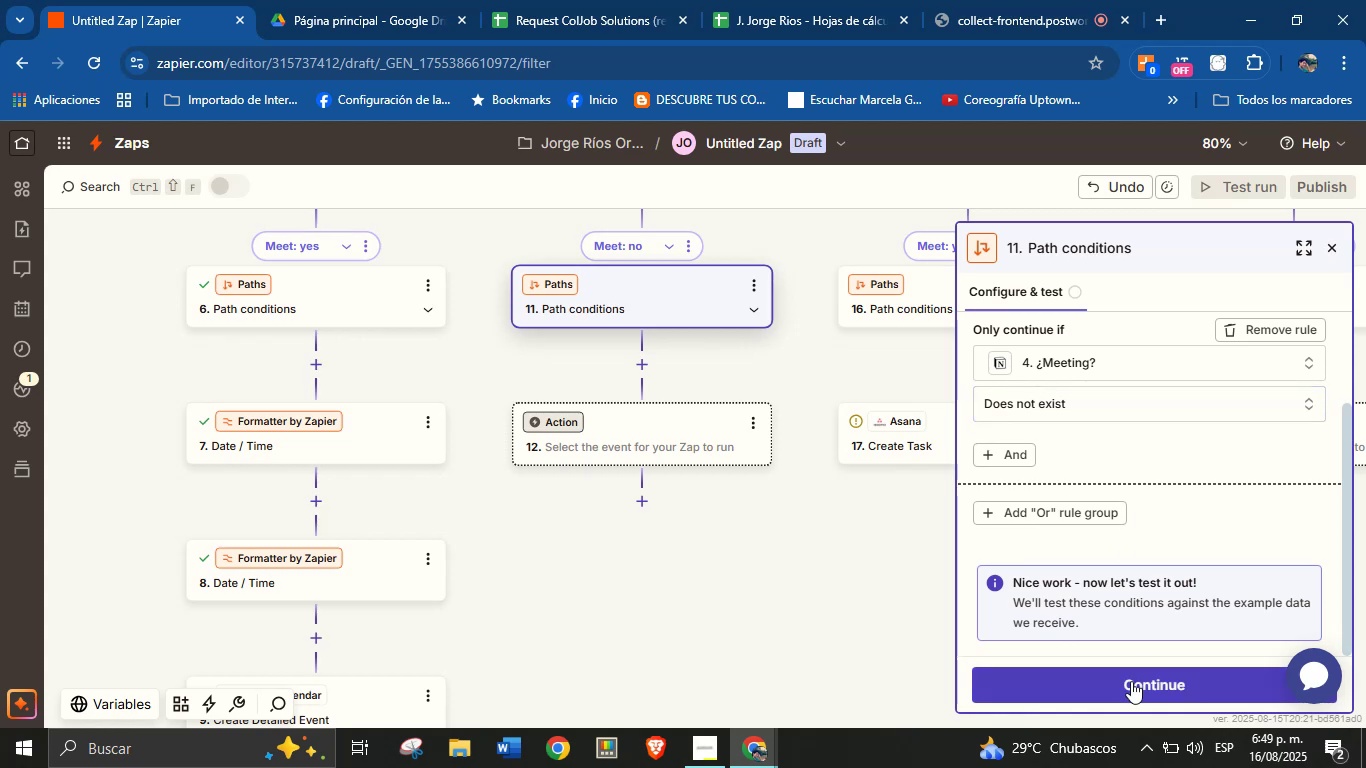 
left_click([1131, 684])
 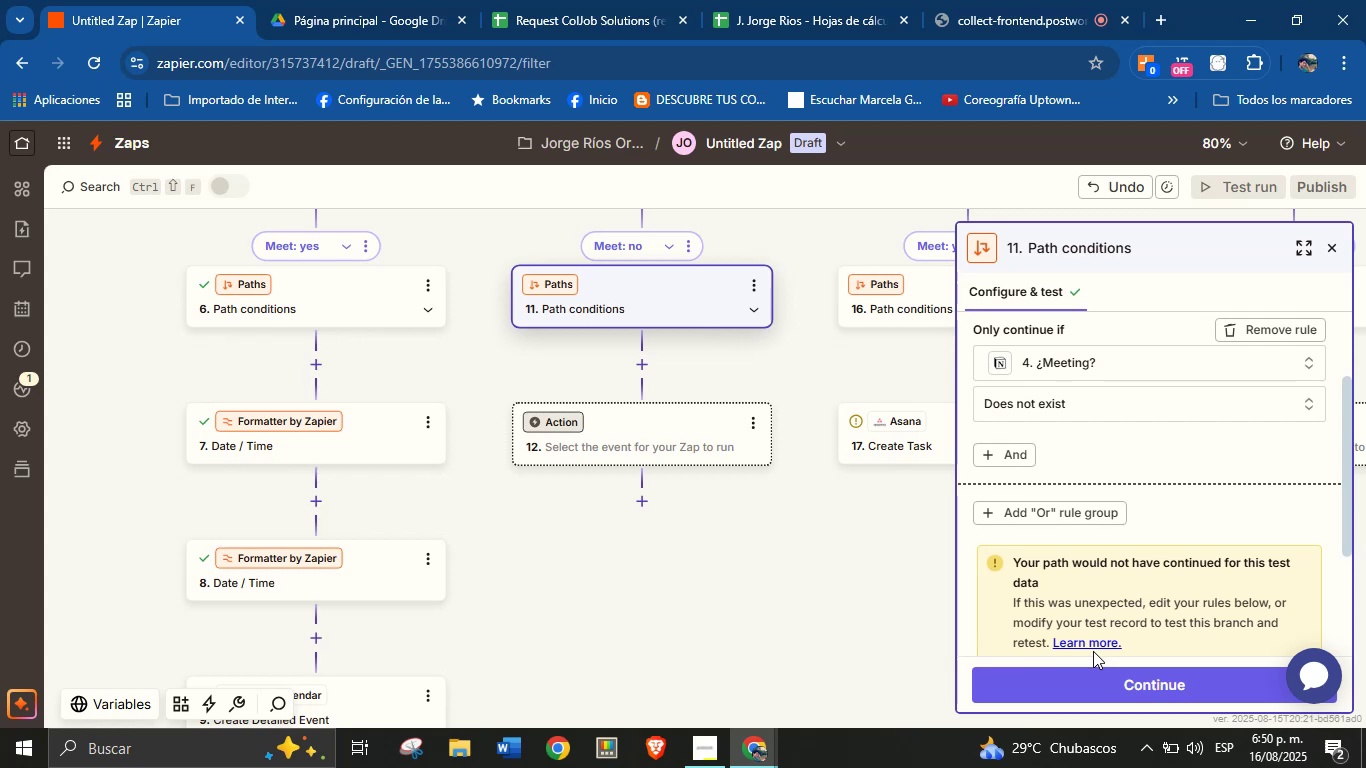 
wait(81.83)
 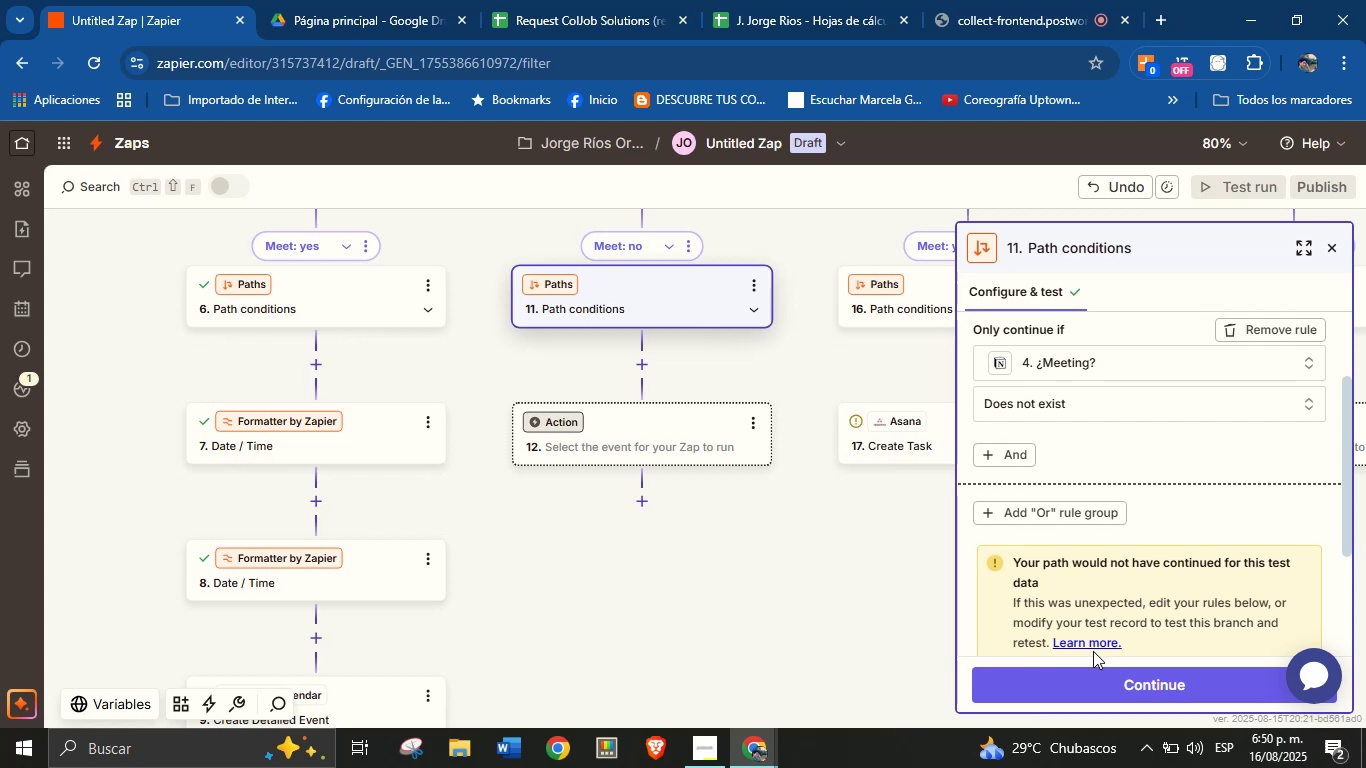 
scroll: coordinate [1112, 518], scroll_direction: down, amount: 3.0
 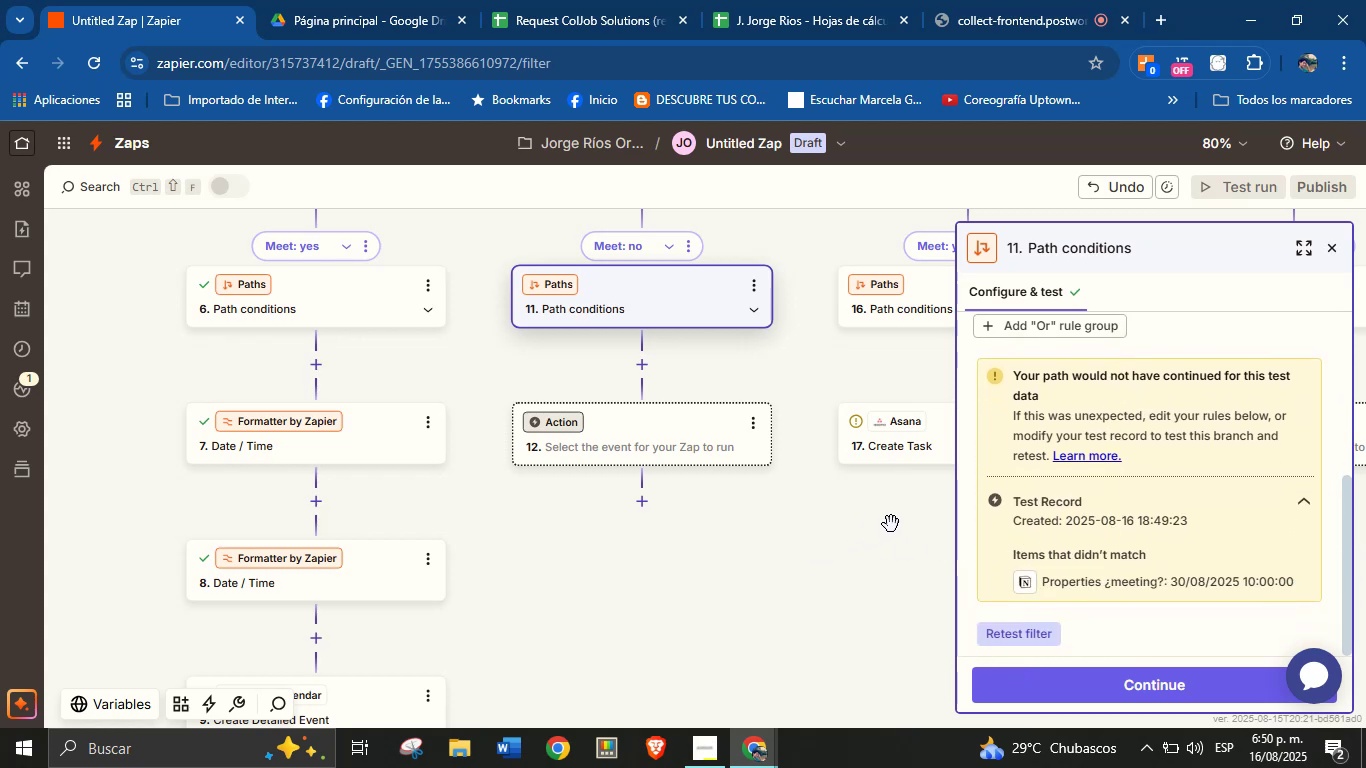 
left_click([1090, 688])
 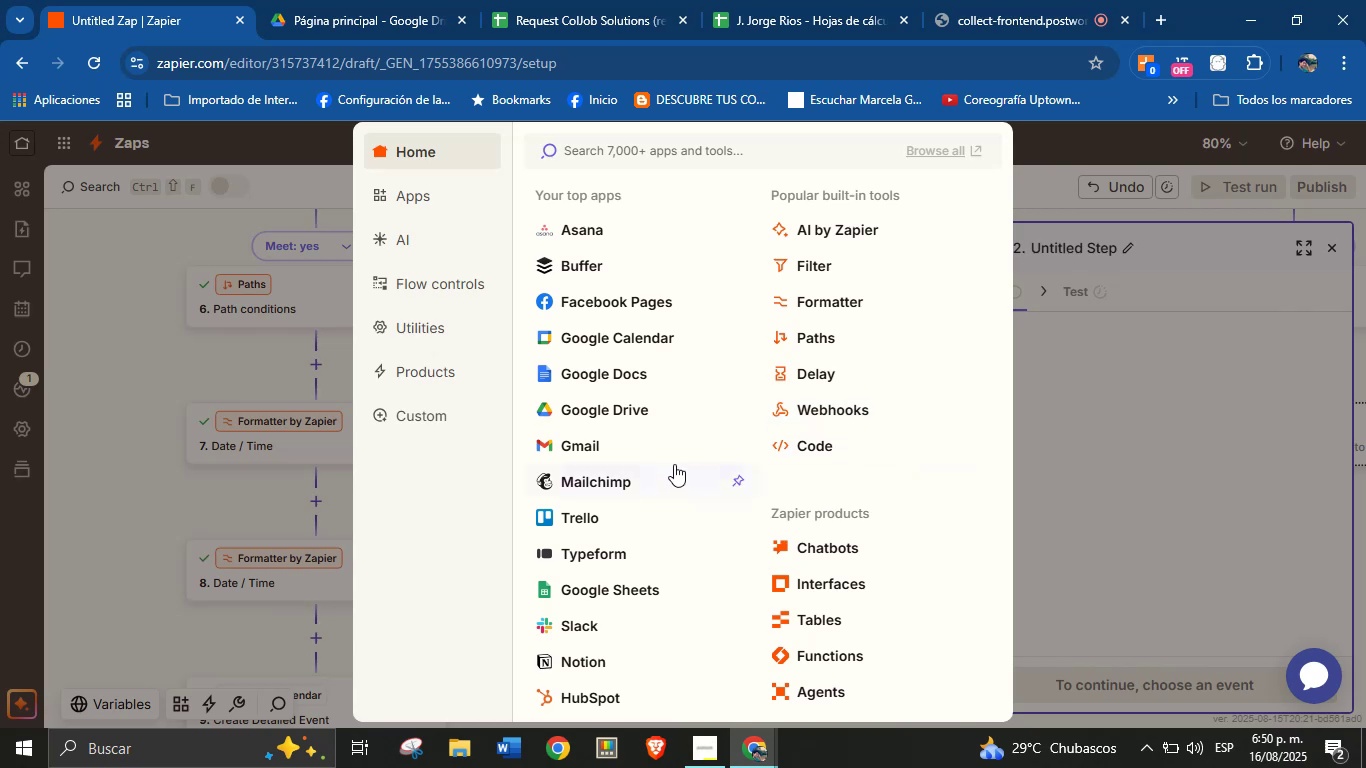 
left_click([1128, 439])
 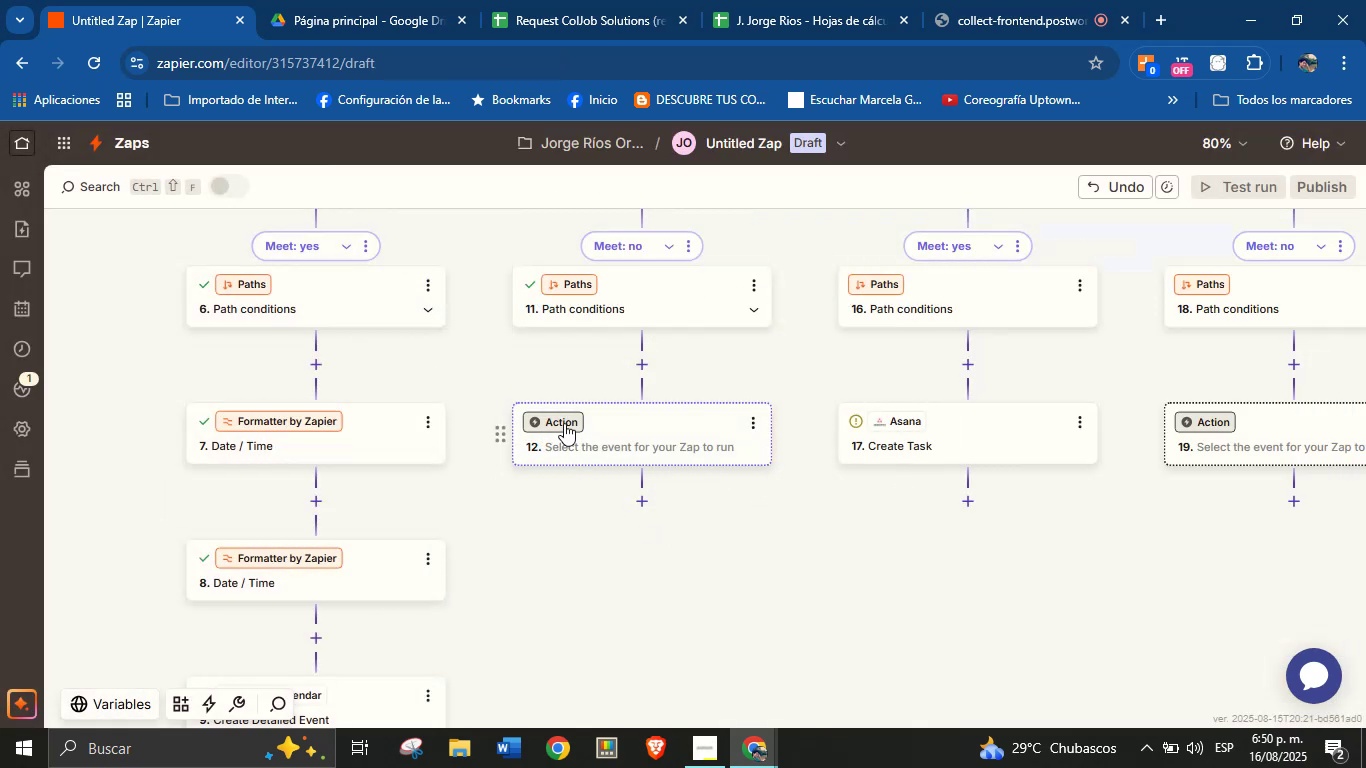 
left_click_drag(start_coordinate=[558, 514], to_coordinate=[650, 441])
 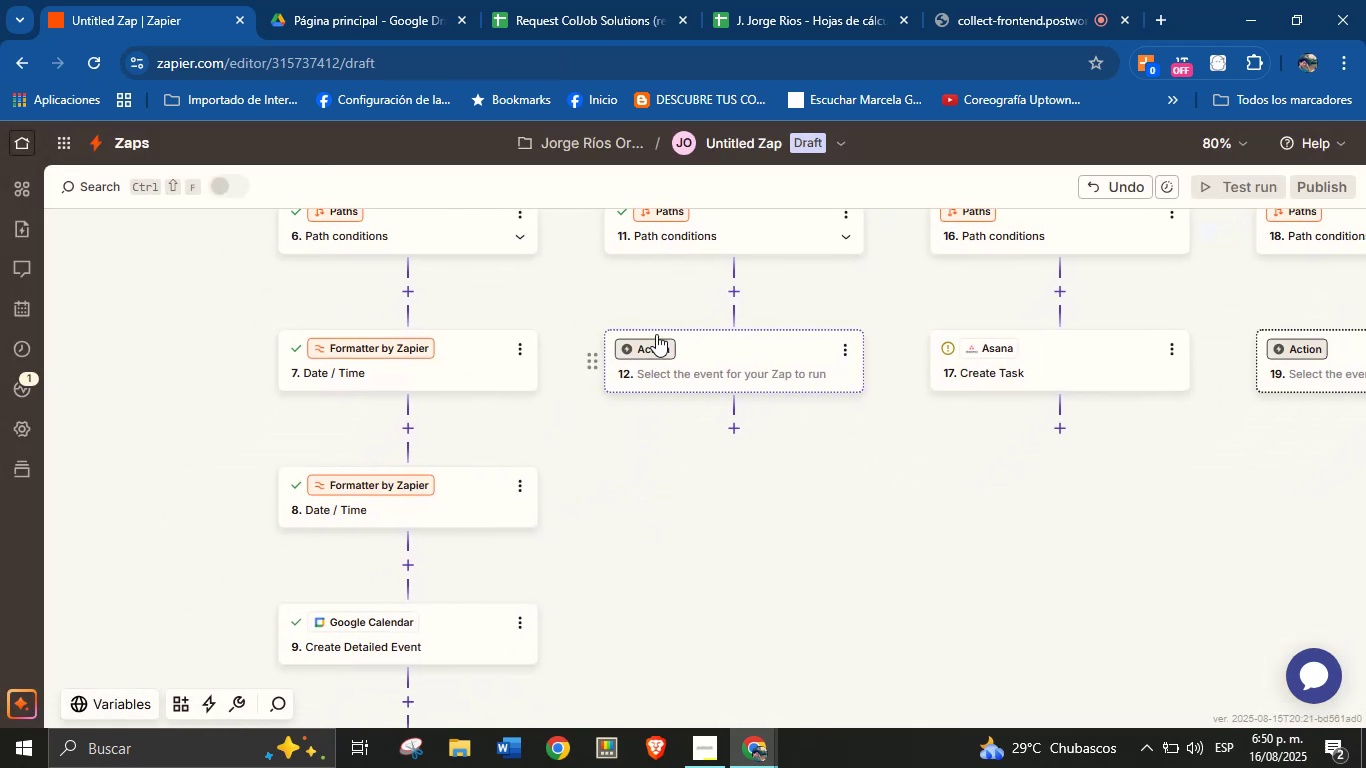 
left_click([999, 0])
 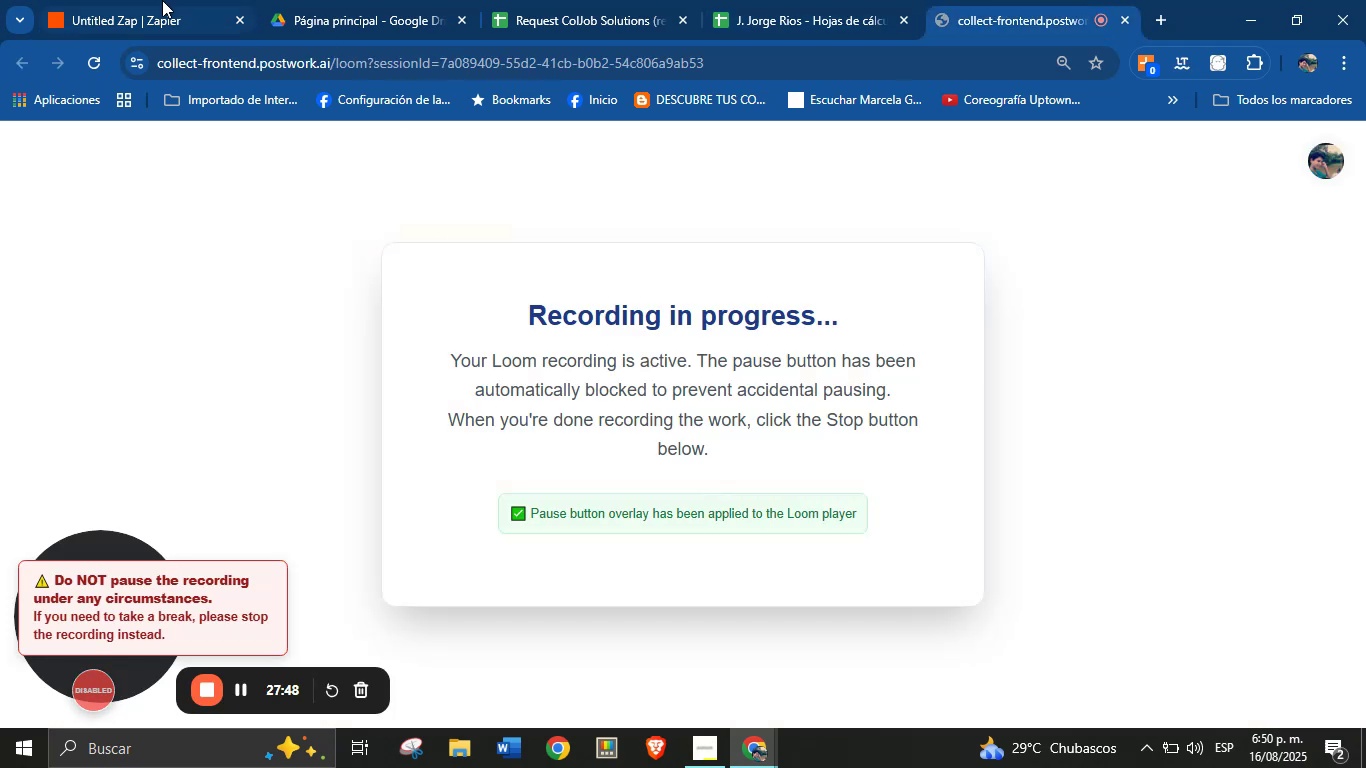 
left_click([148, 0])
 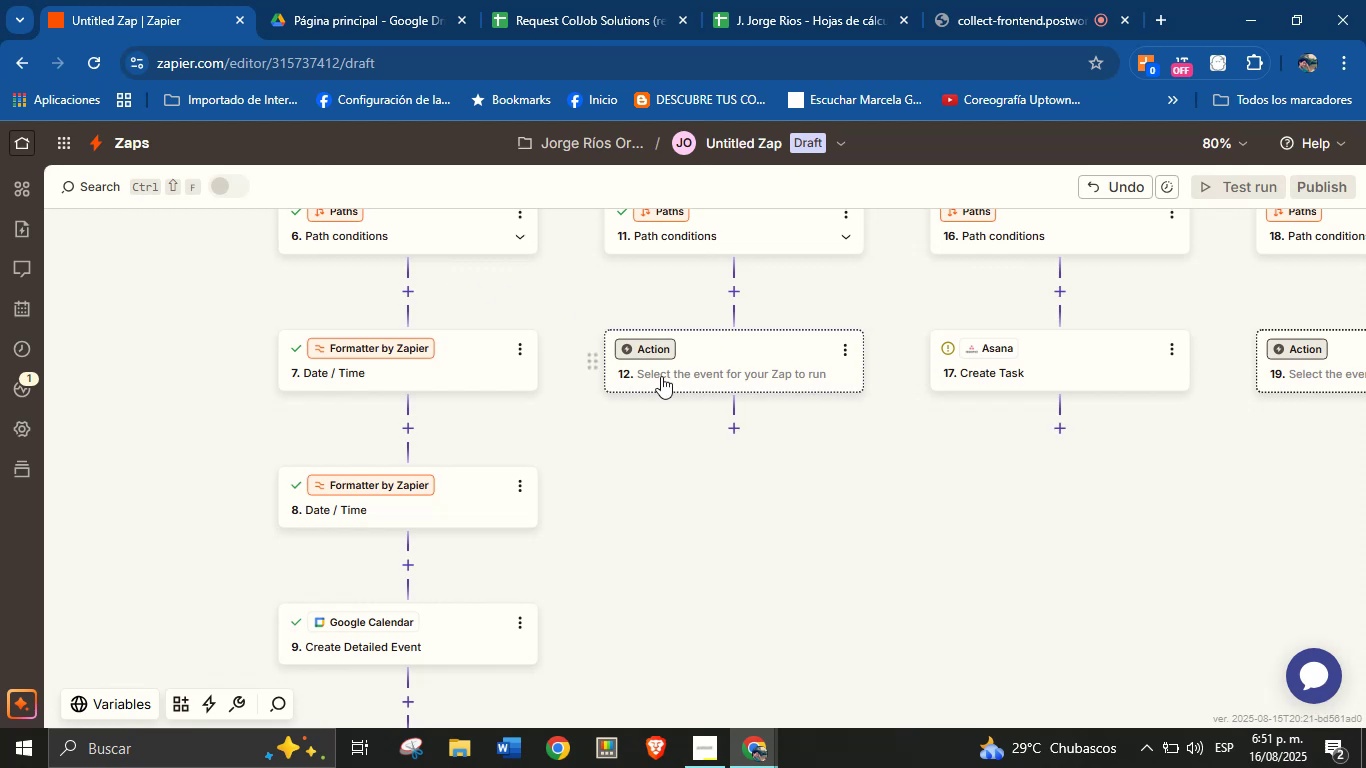 
left_click([665, 349])
 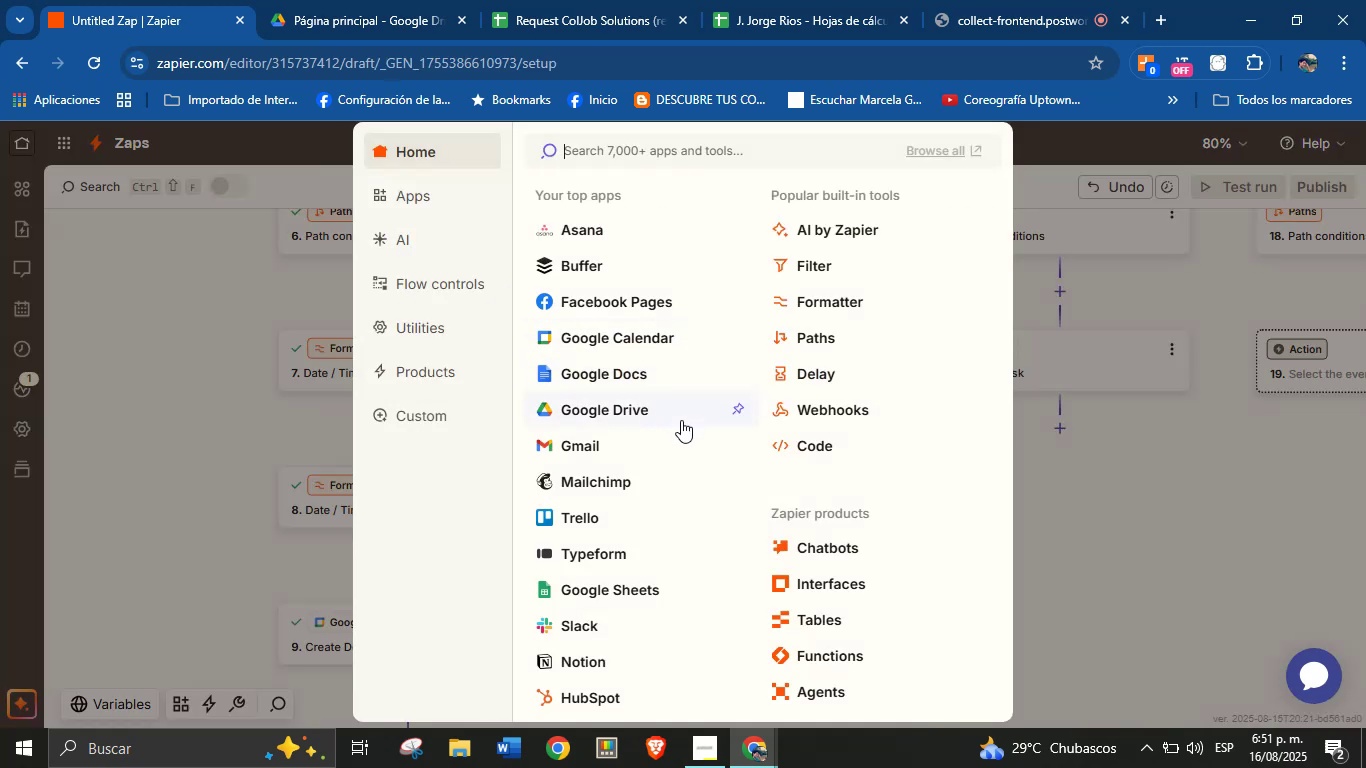 
left_click([1070, 547])
 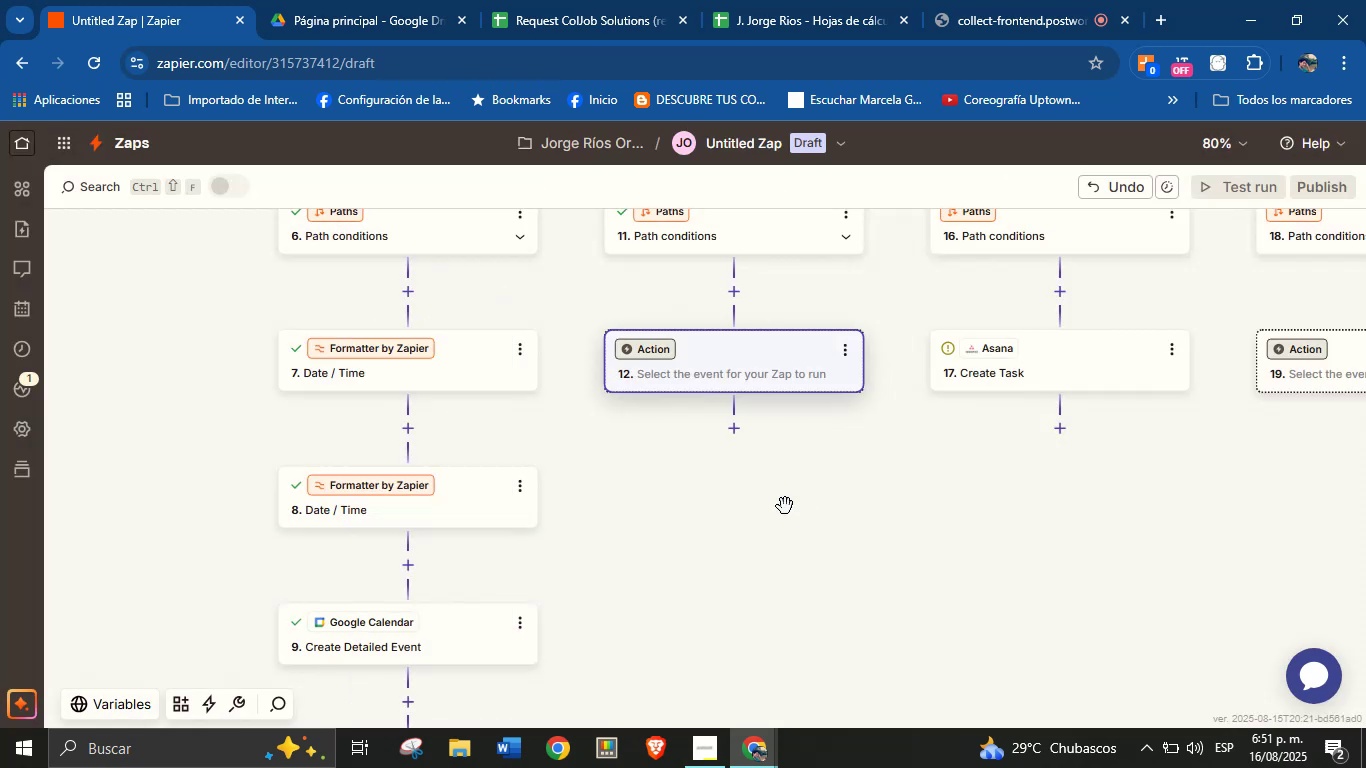 
left_click_drag(start_coordinate=[649, 511], to_coordinate=[651, 569])
 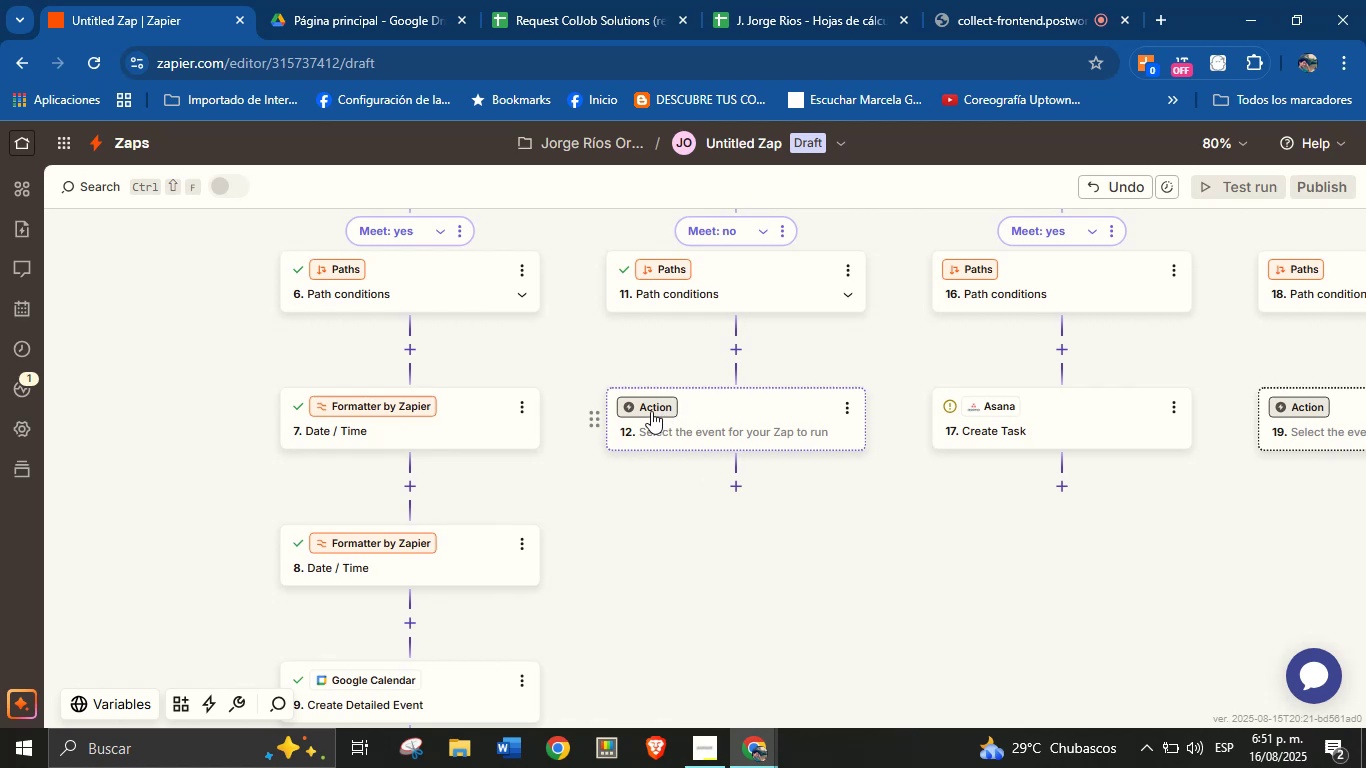 
wait(17.72)
 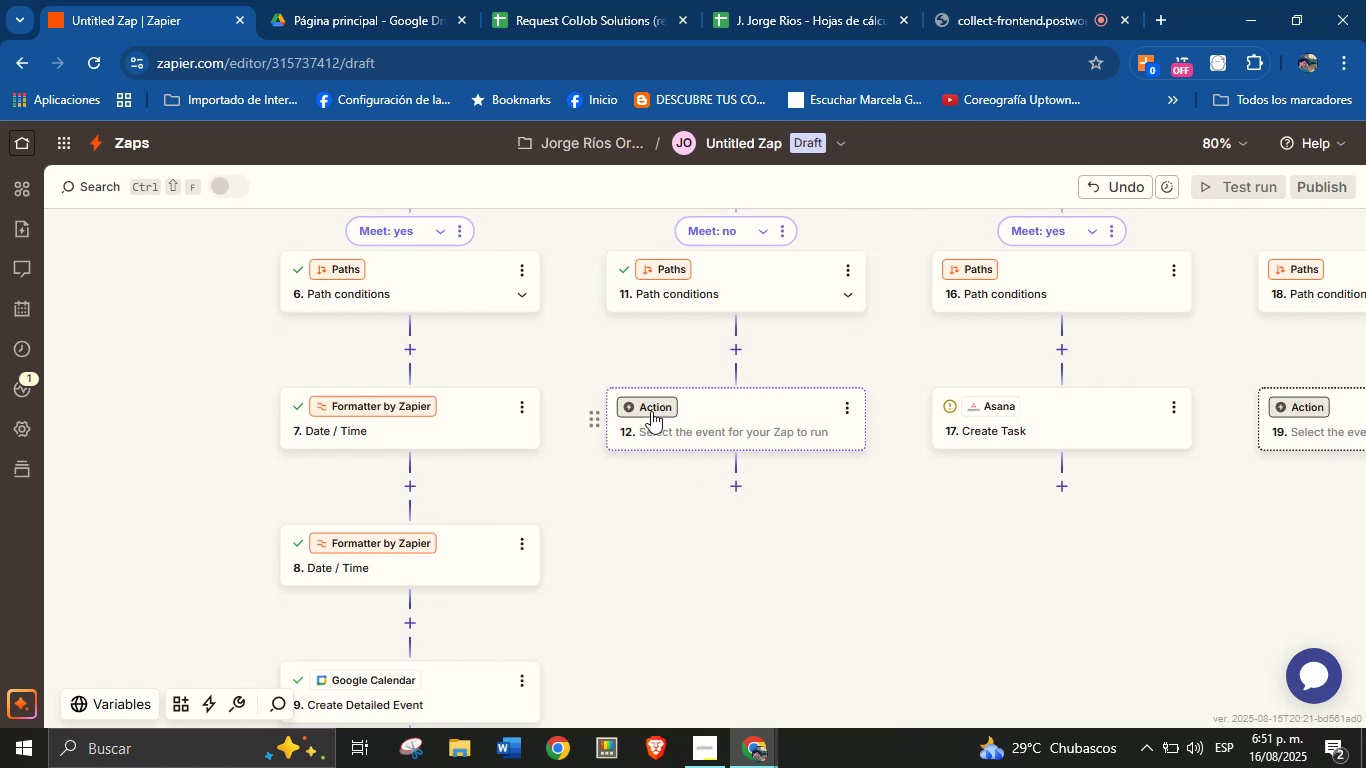 
left_click([645, 400])
 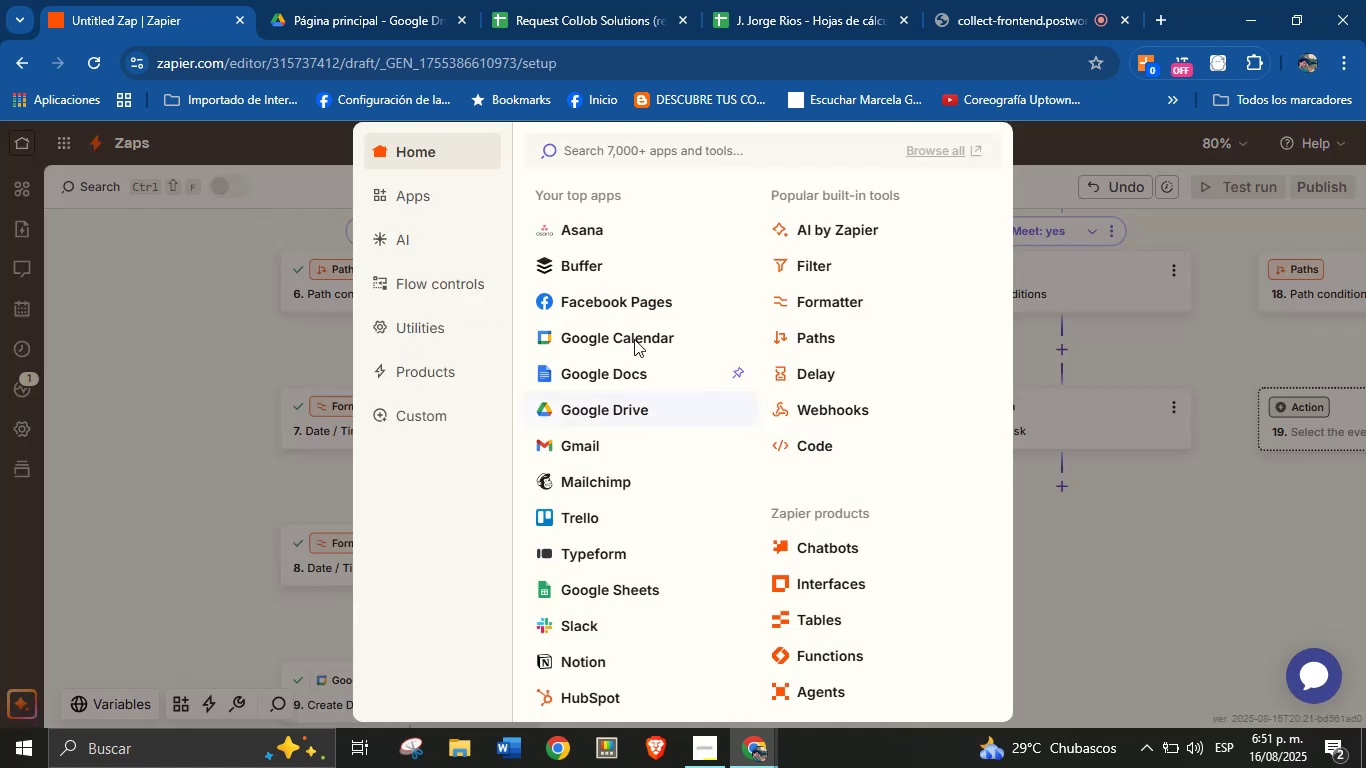 
left_click([602, 226])
 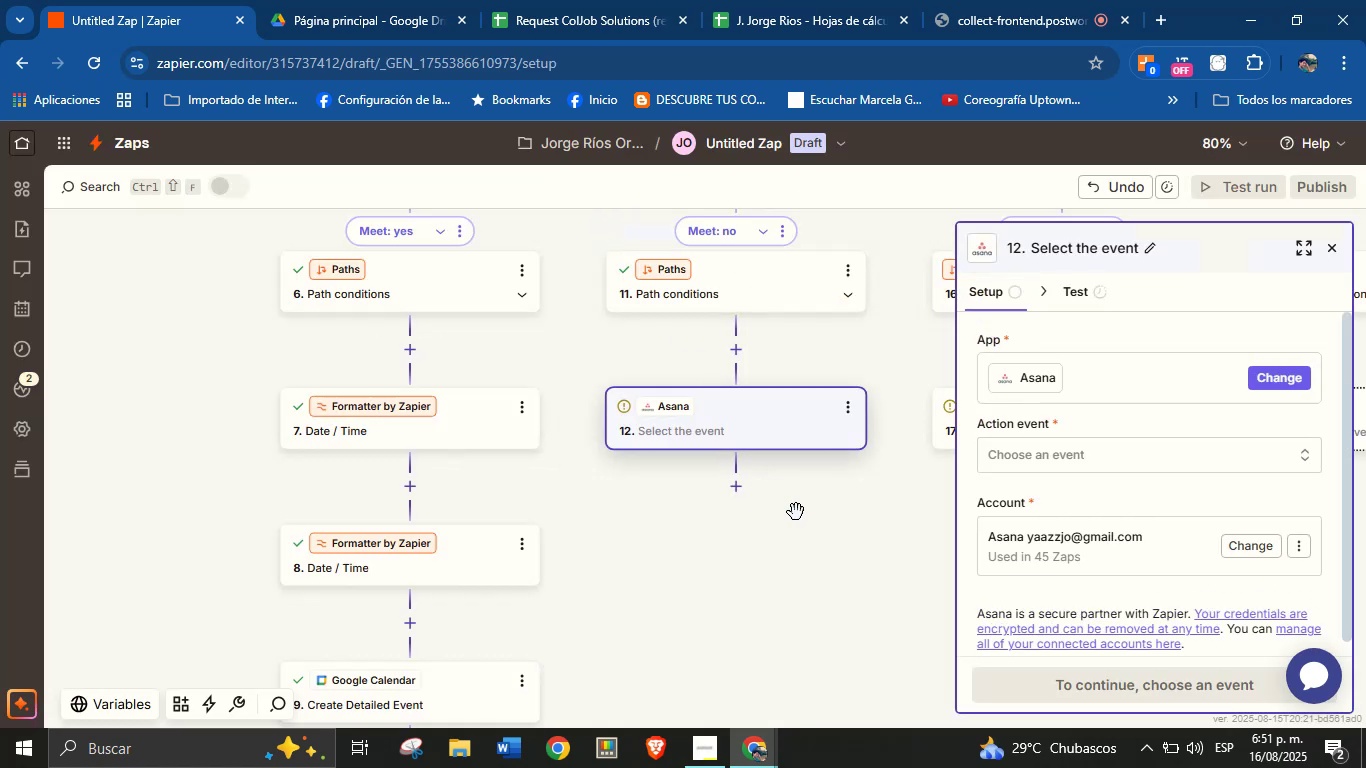 
left_click([1035, 456])
 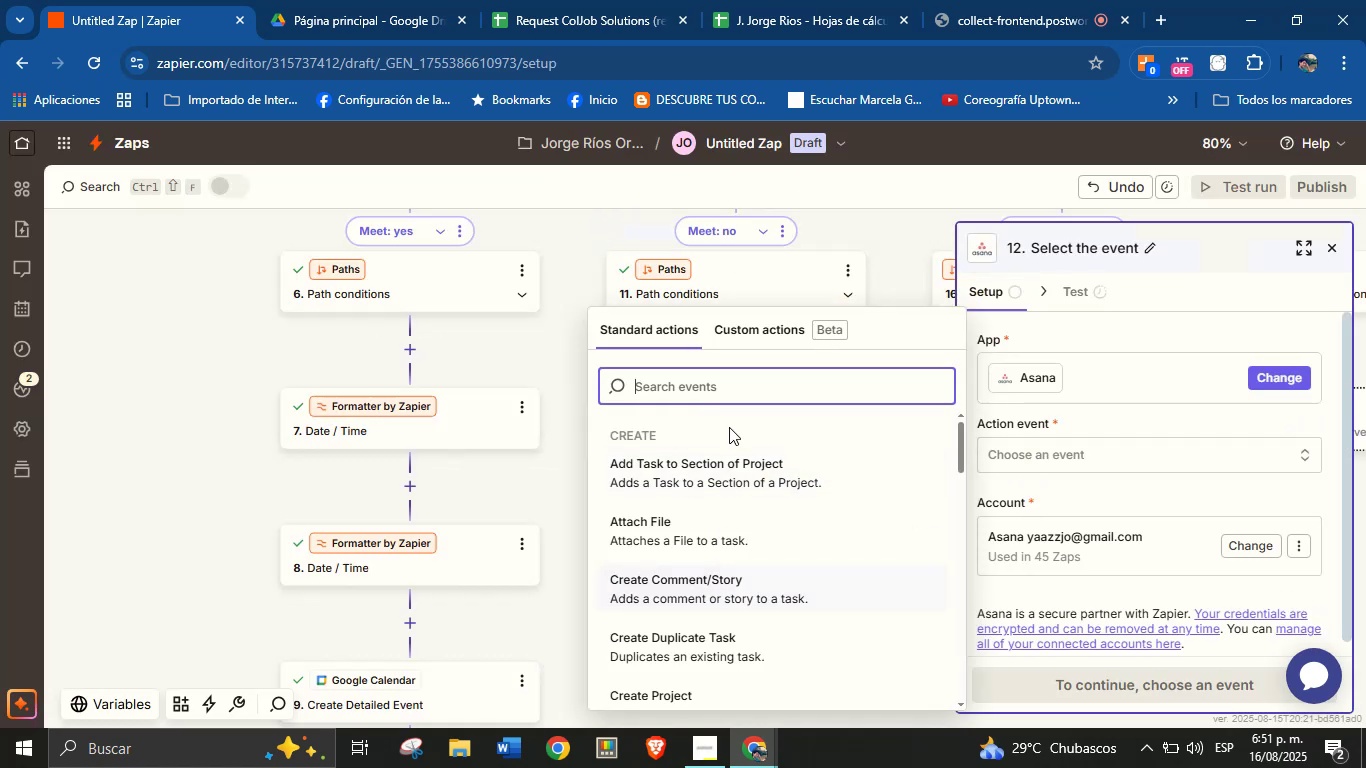 
type(task)
 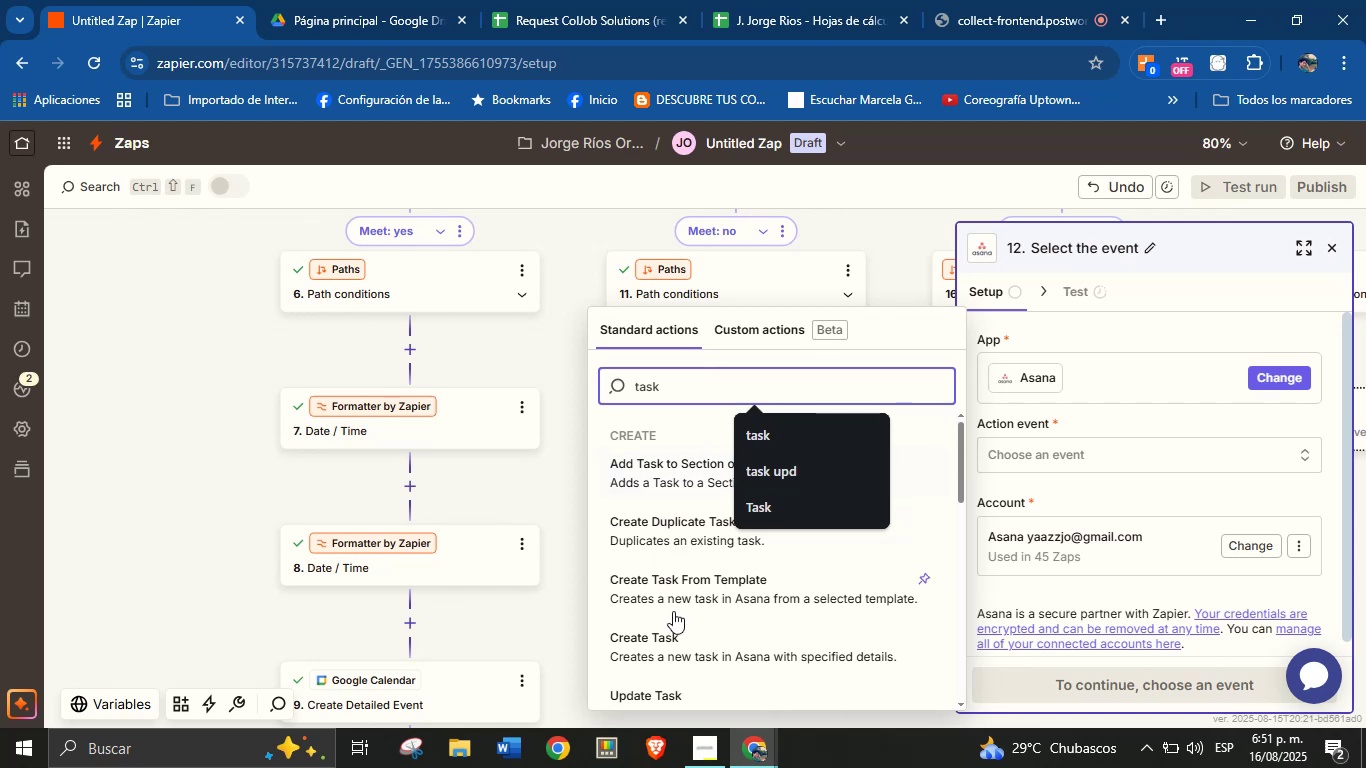 
left_click([673, 649])
 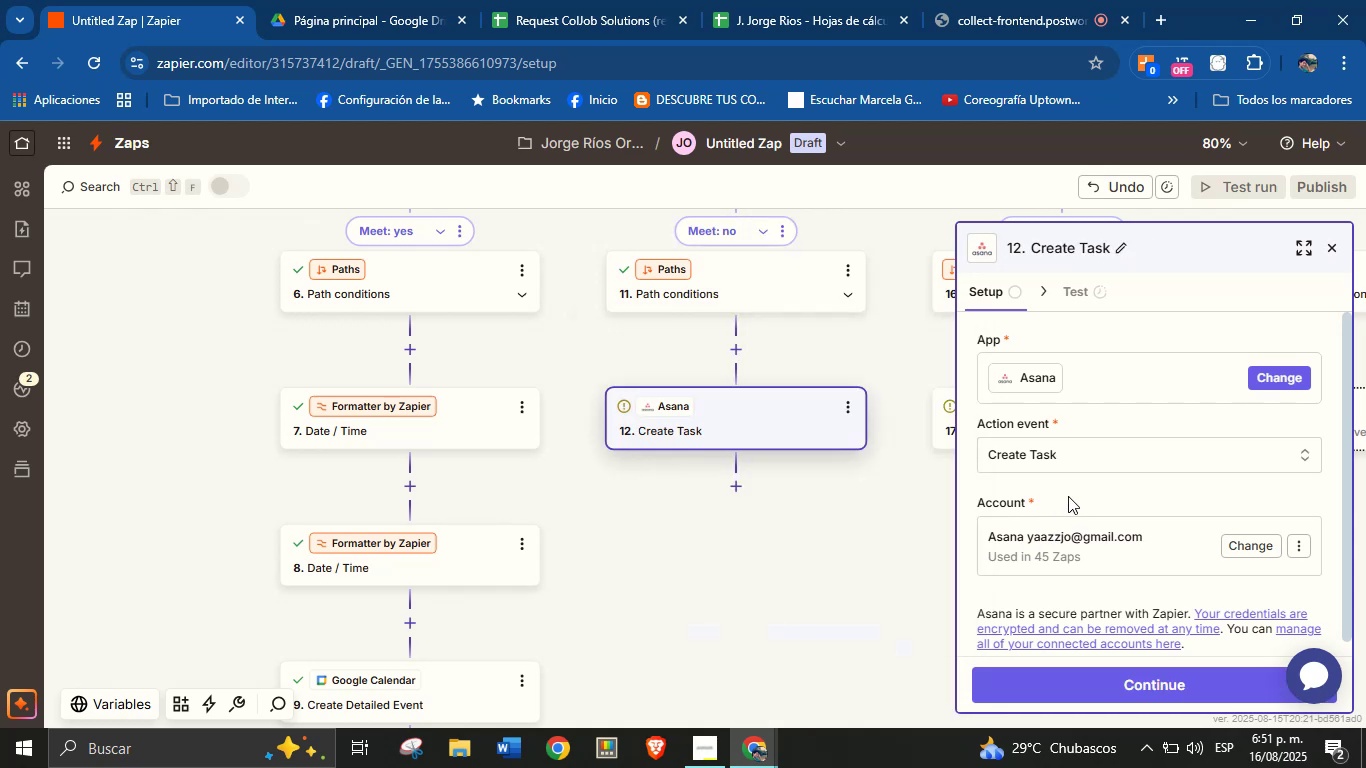 
left_click([1073, 489])
 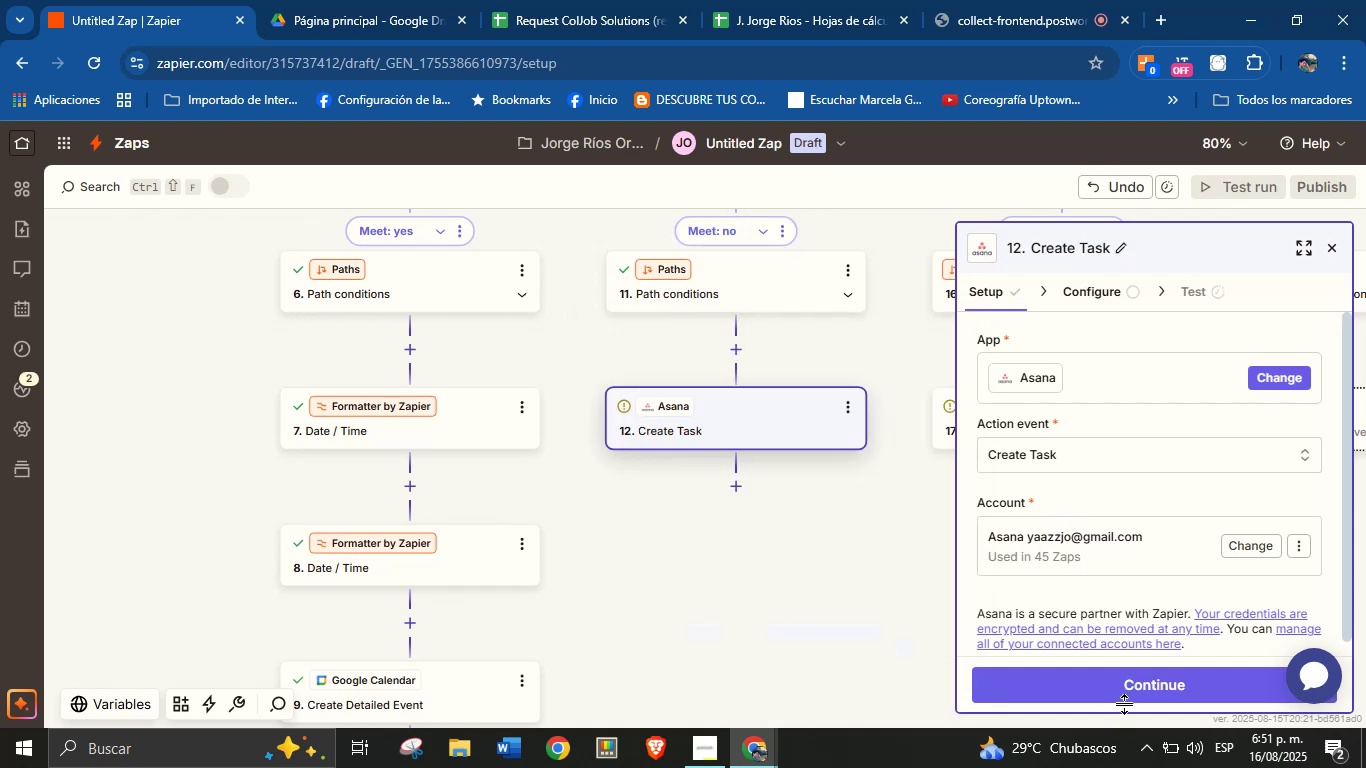 
left_click([1130, 683])
 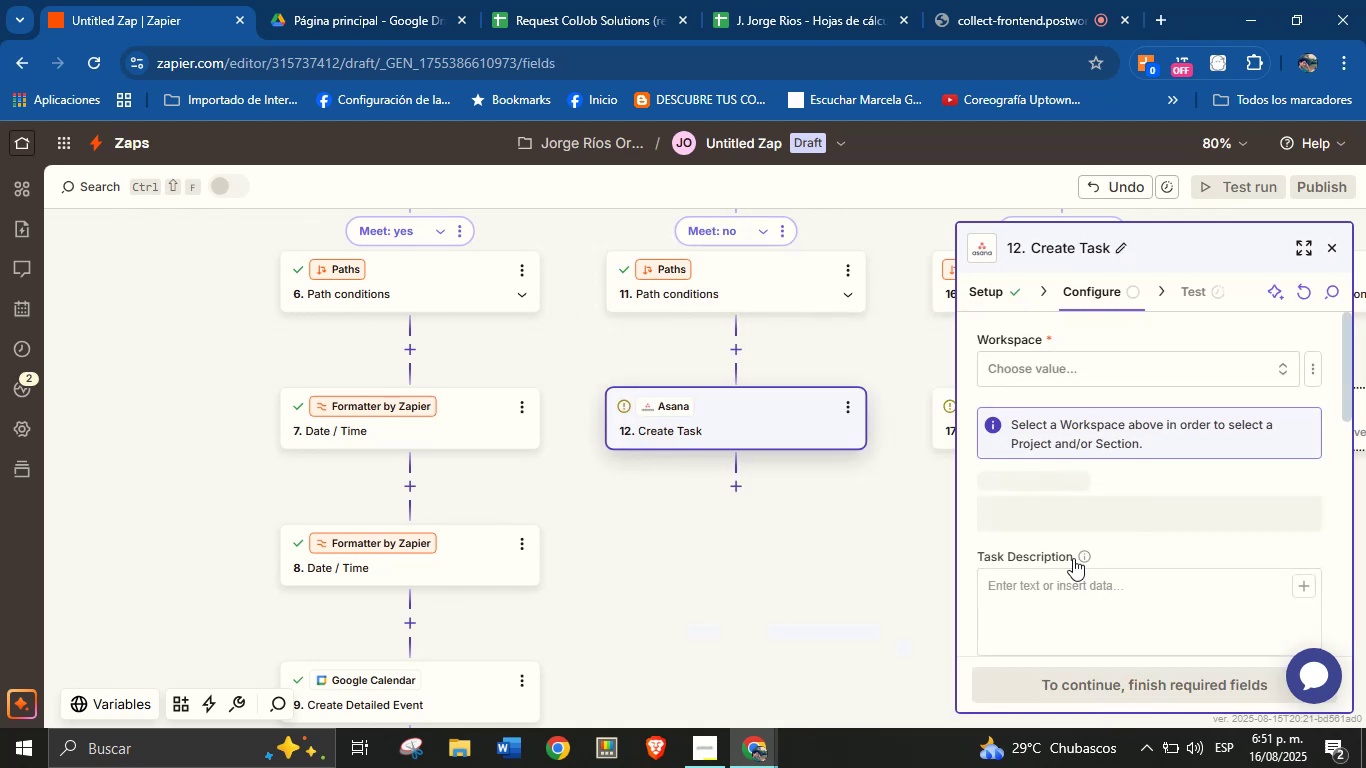 
left_click([1079, 374])
 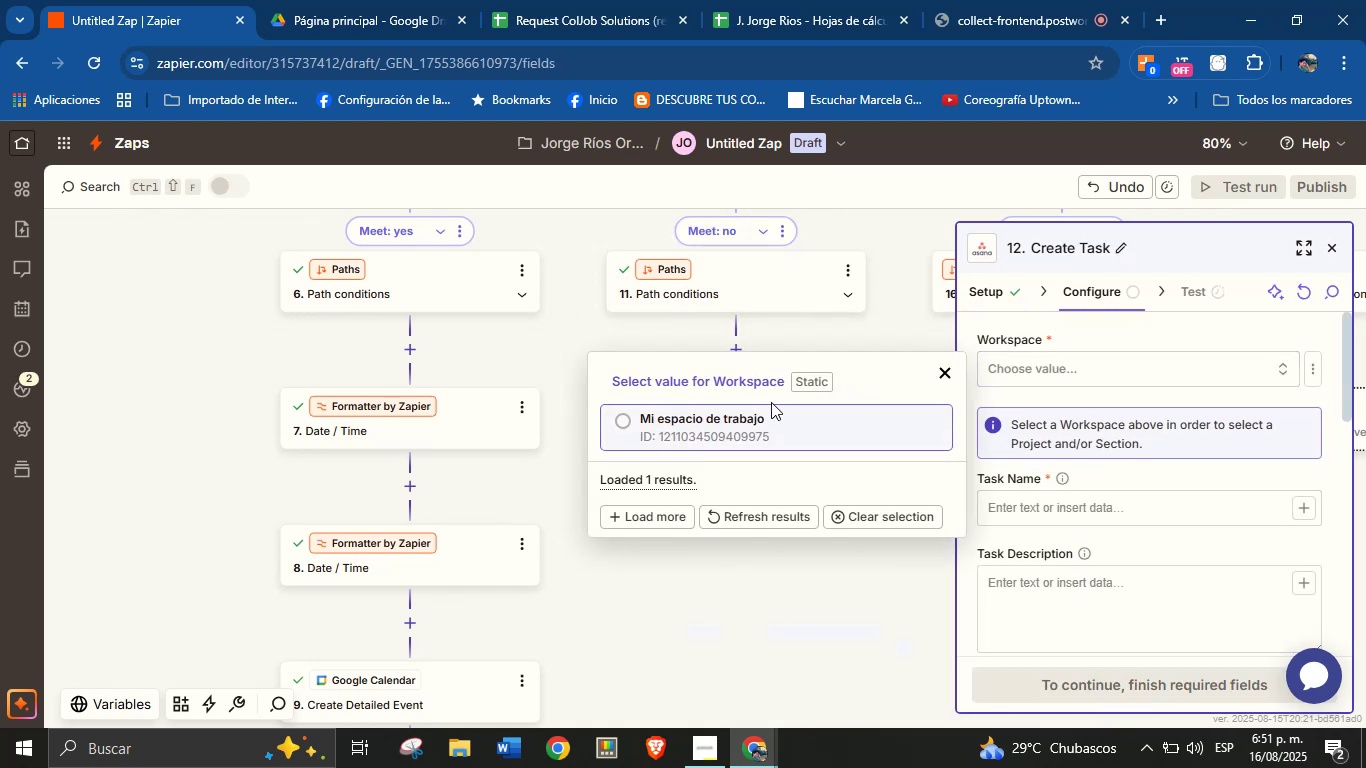 
left_click([761, 419])
 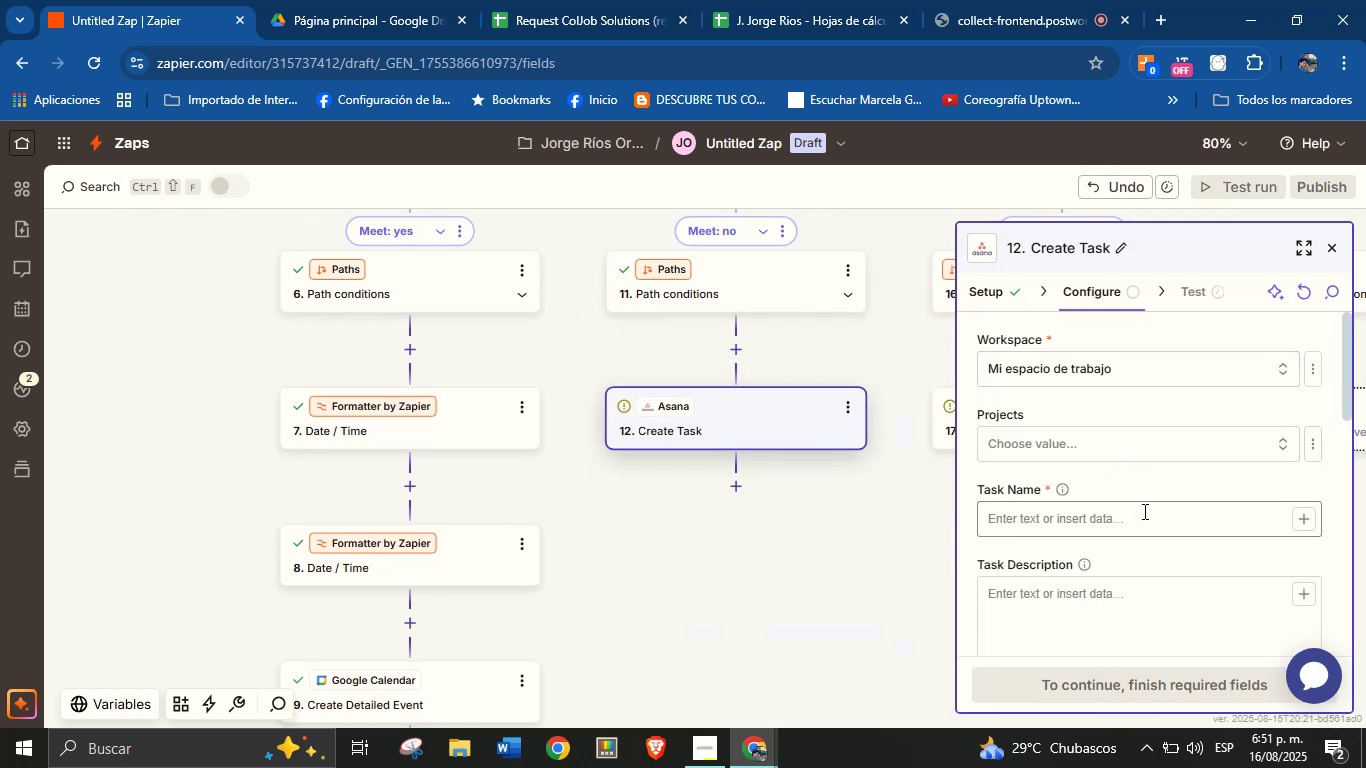 
left_click([1144, 431])
 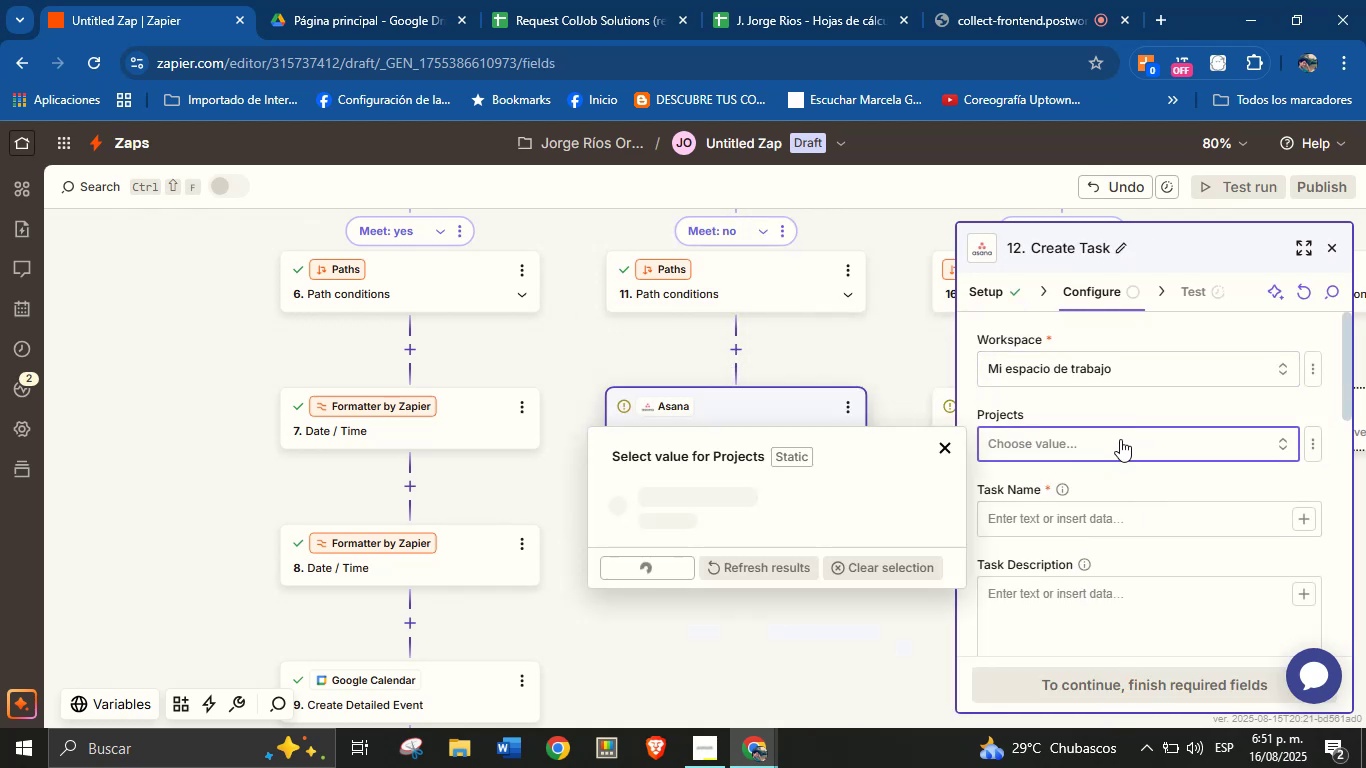 
mouse_move([668, 435])
 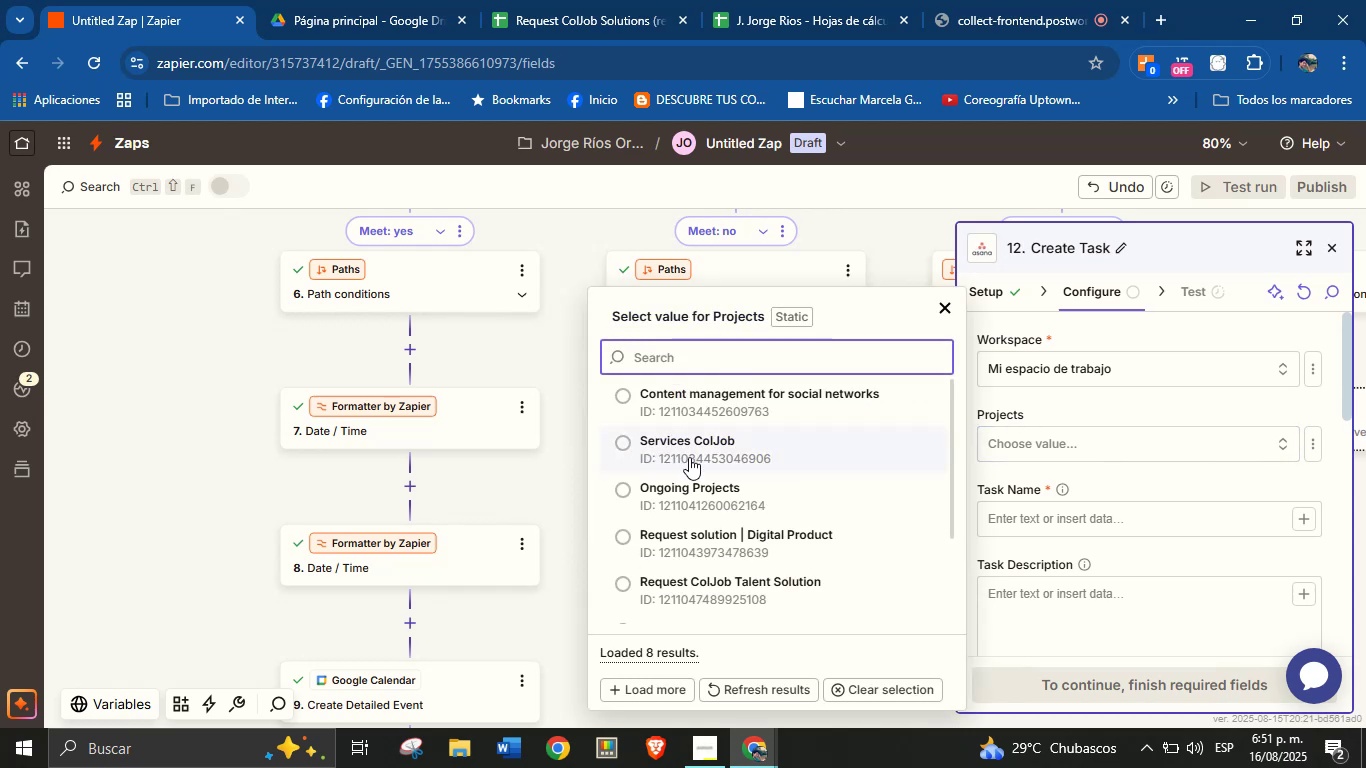 
scroll: coordinate [704, 509], scroll_direction: down, amount: 1.0
 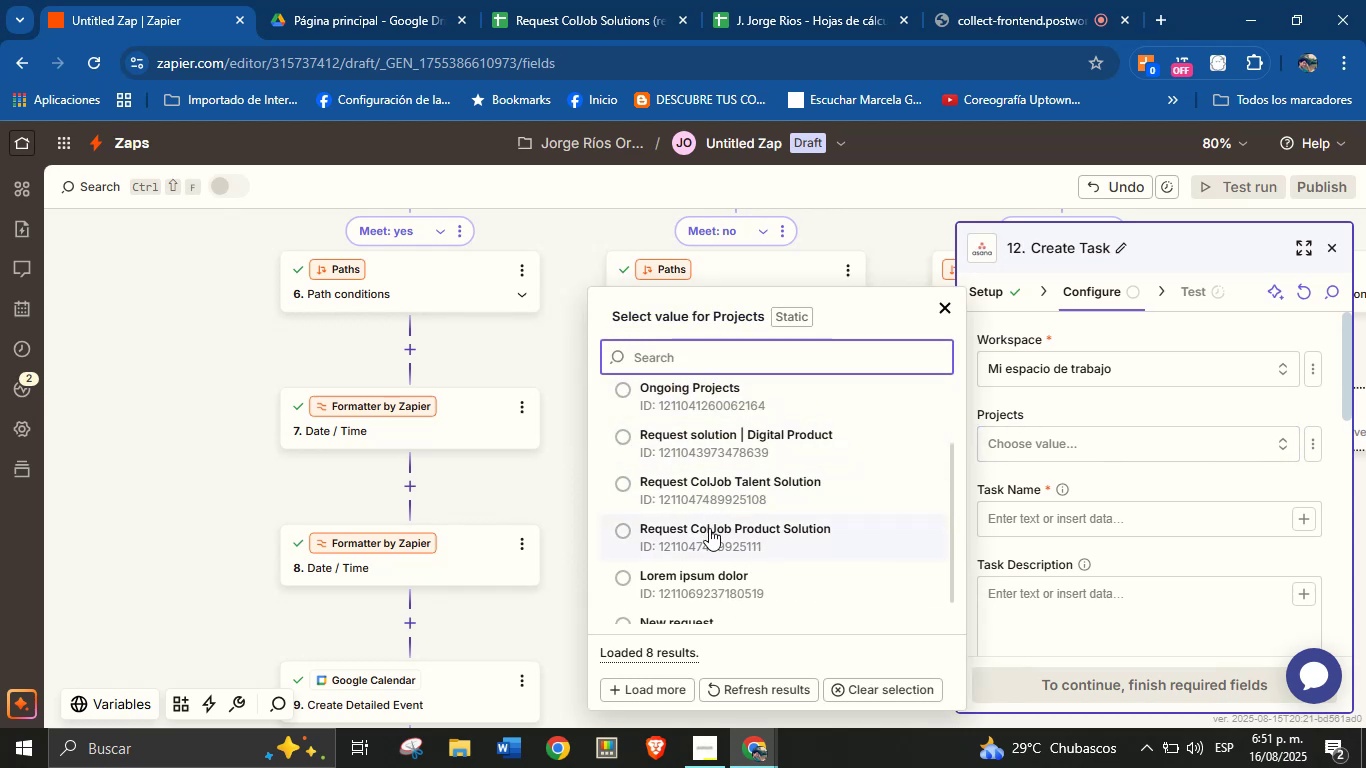 
left_click([709, 528])
 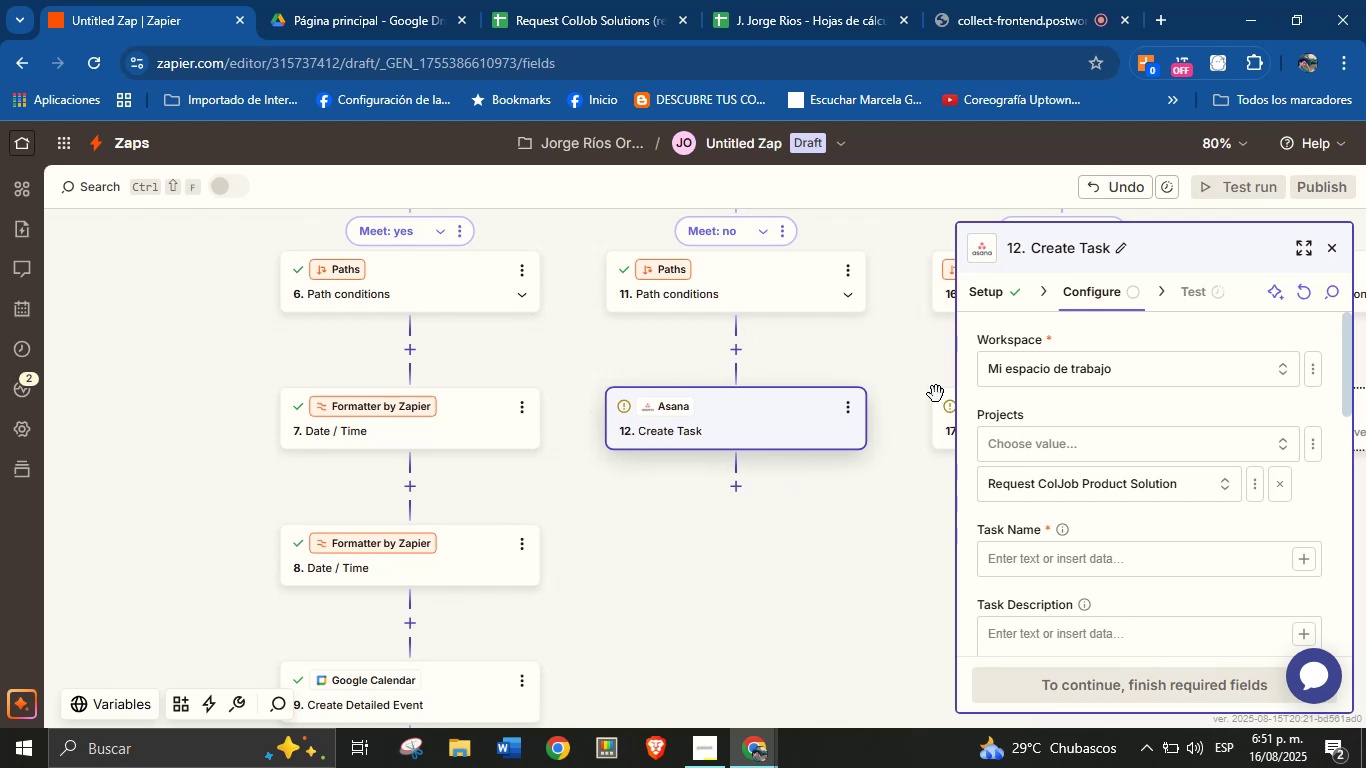 
left_click([1004, 481])
 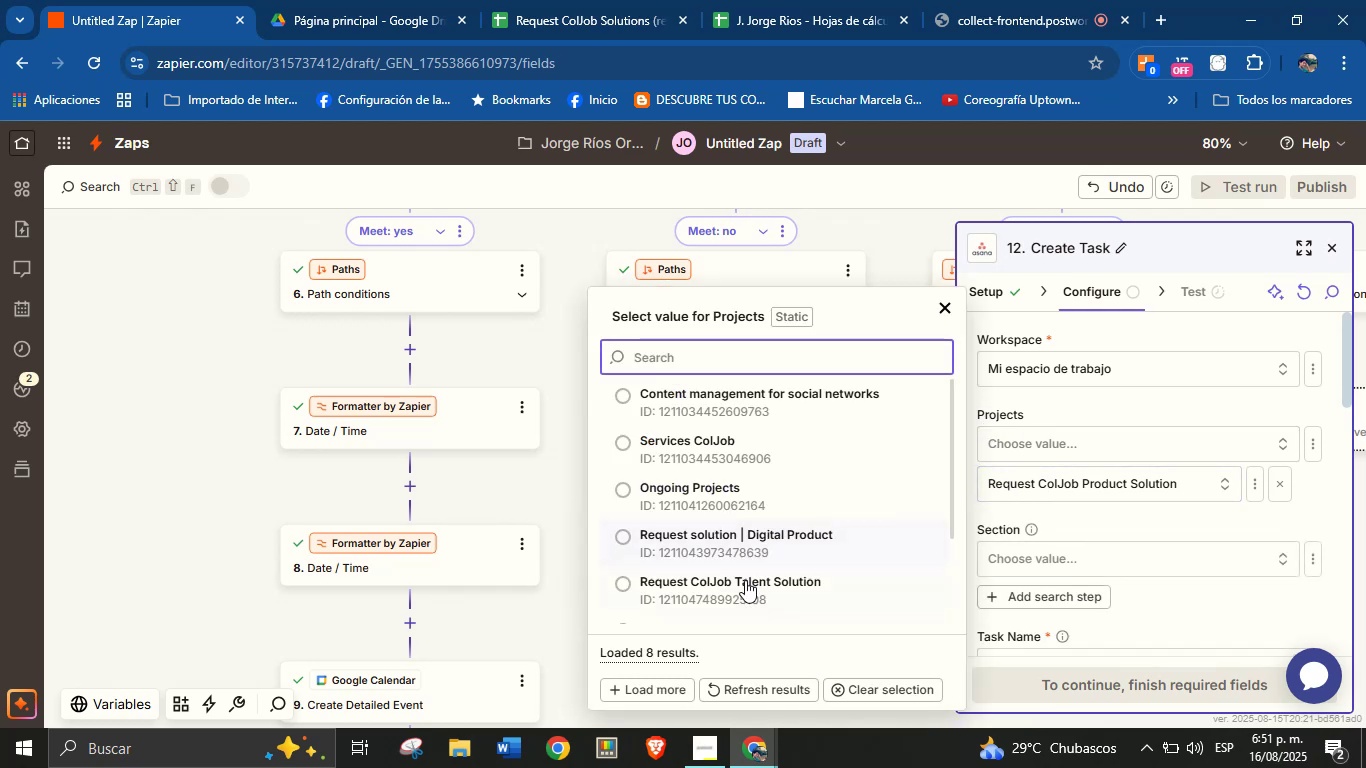 
left_click([743, 583])
 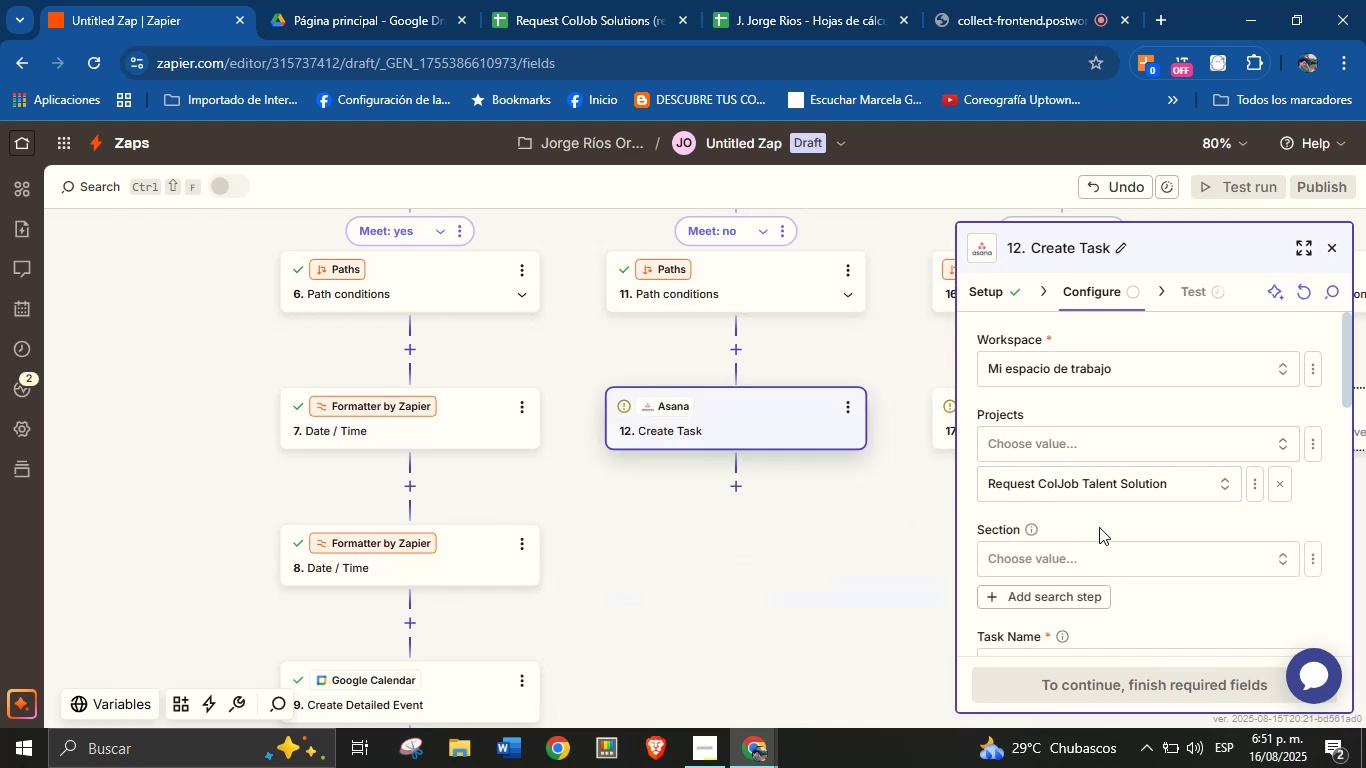 
left_click([1100, 526])
 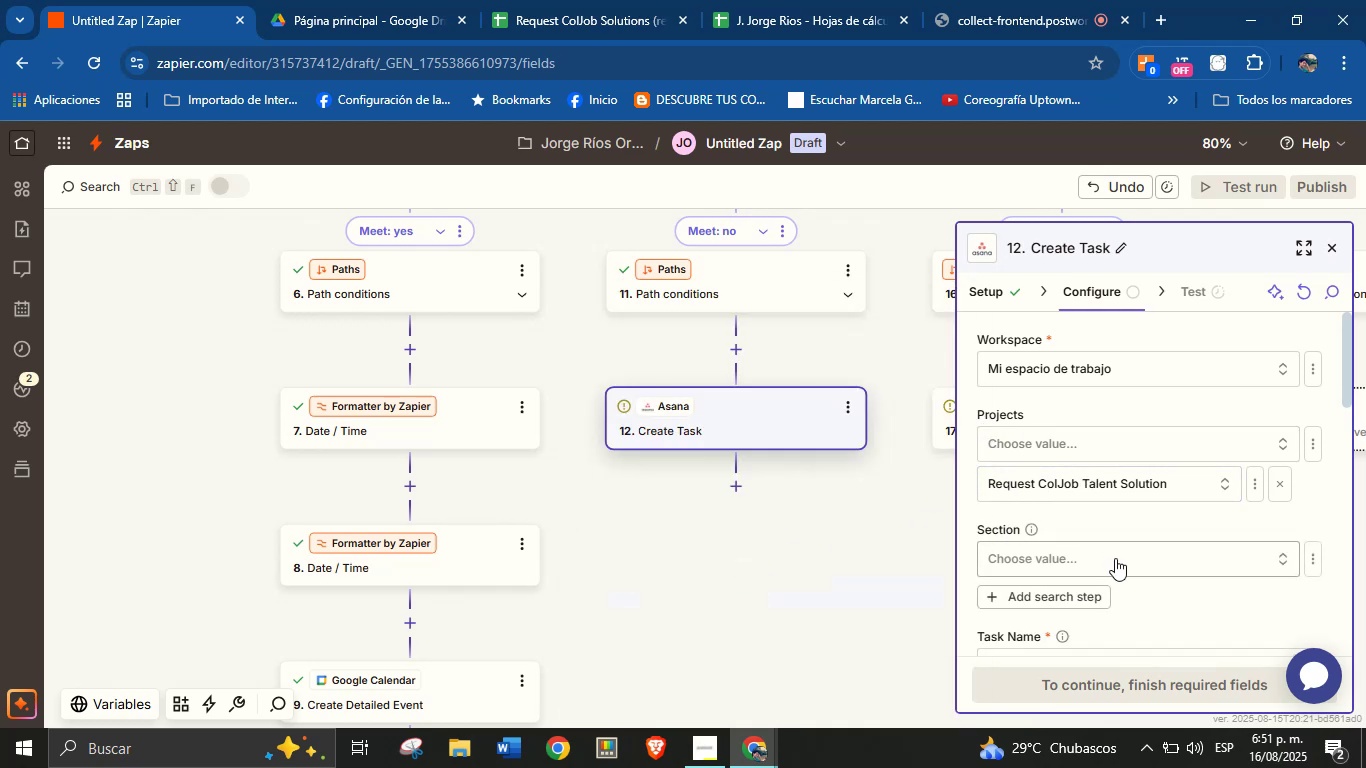 
left_click([1115, 558])
 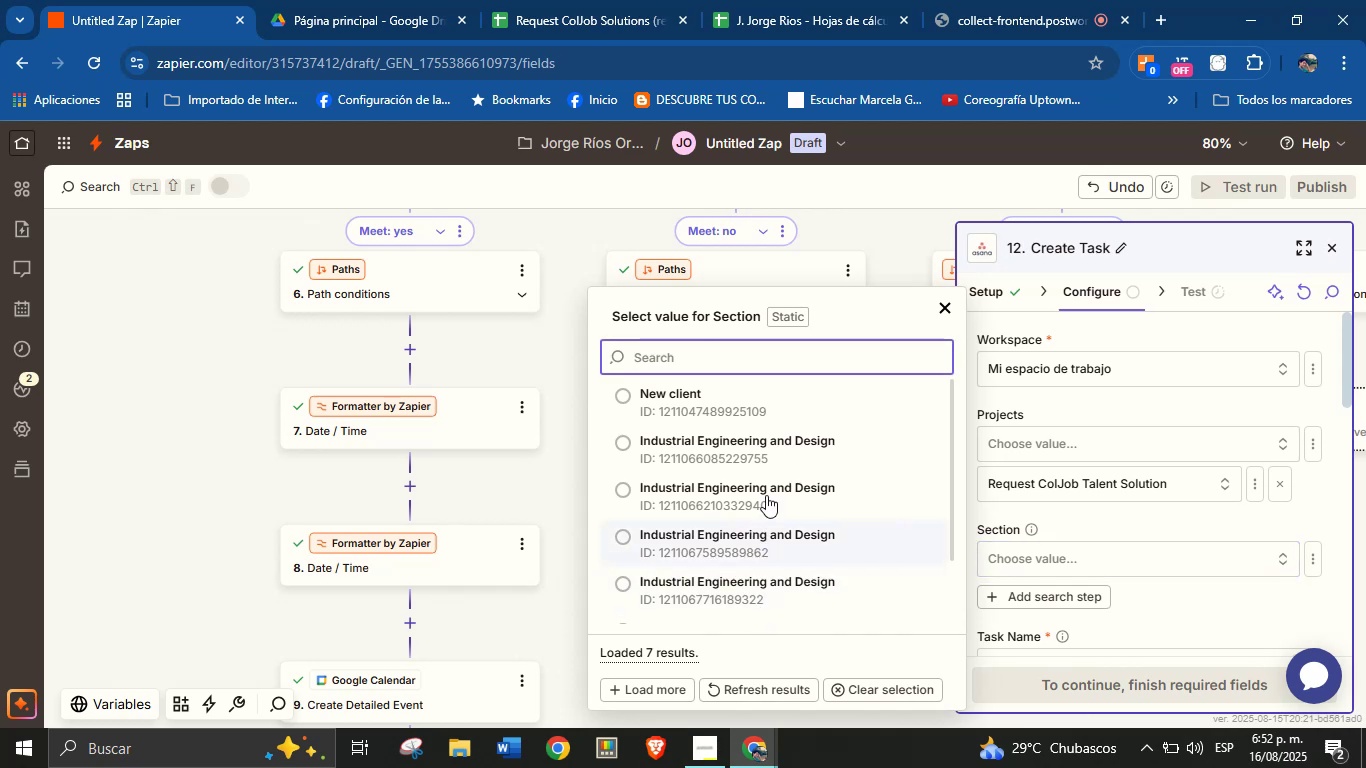 
left_click([815, 412])
 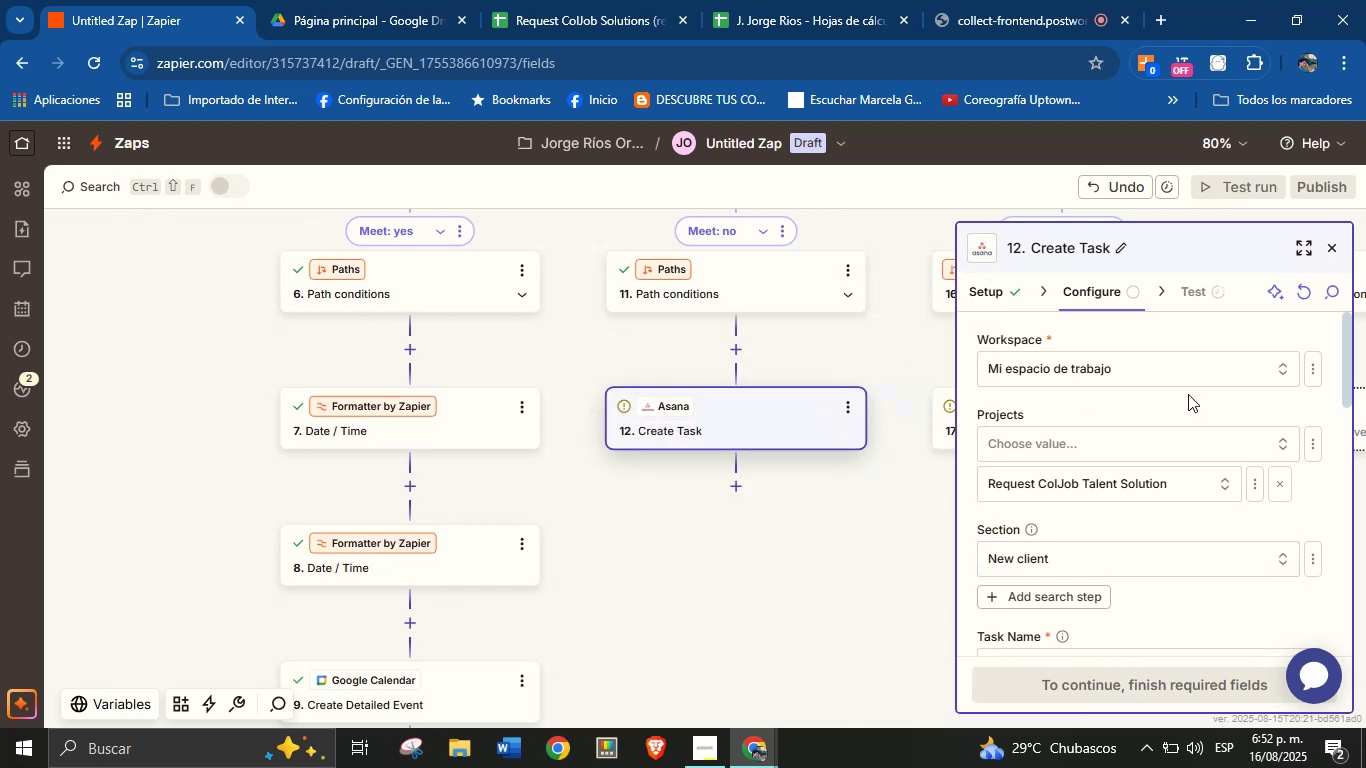 
scroll: coordinate [1182, 401], scroll_direction: down, amount: 2.0
 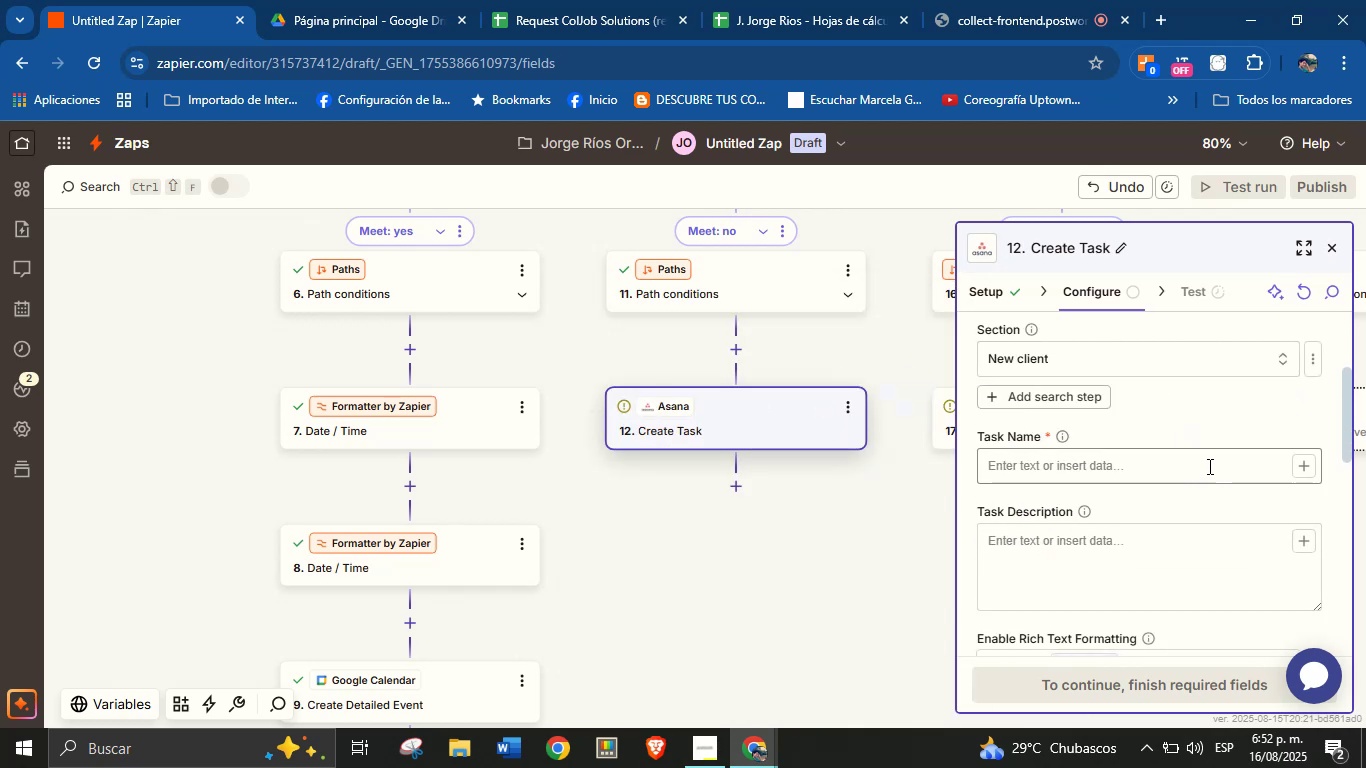 
left_click([1208, 466])
 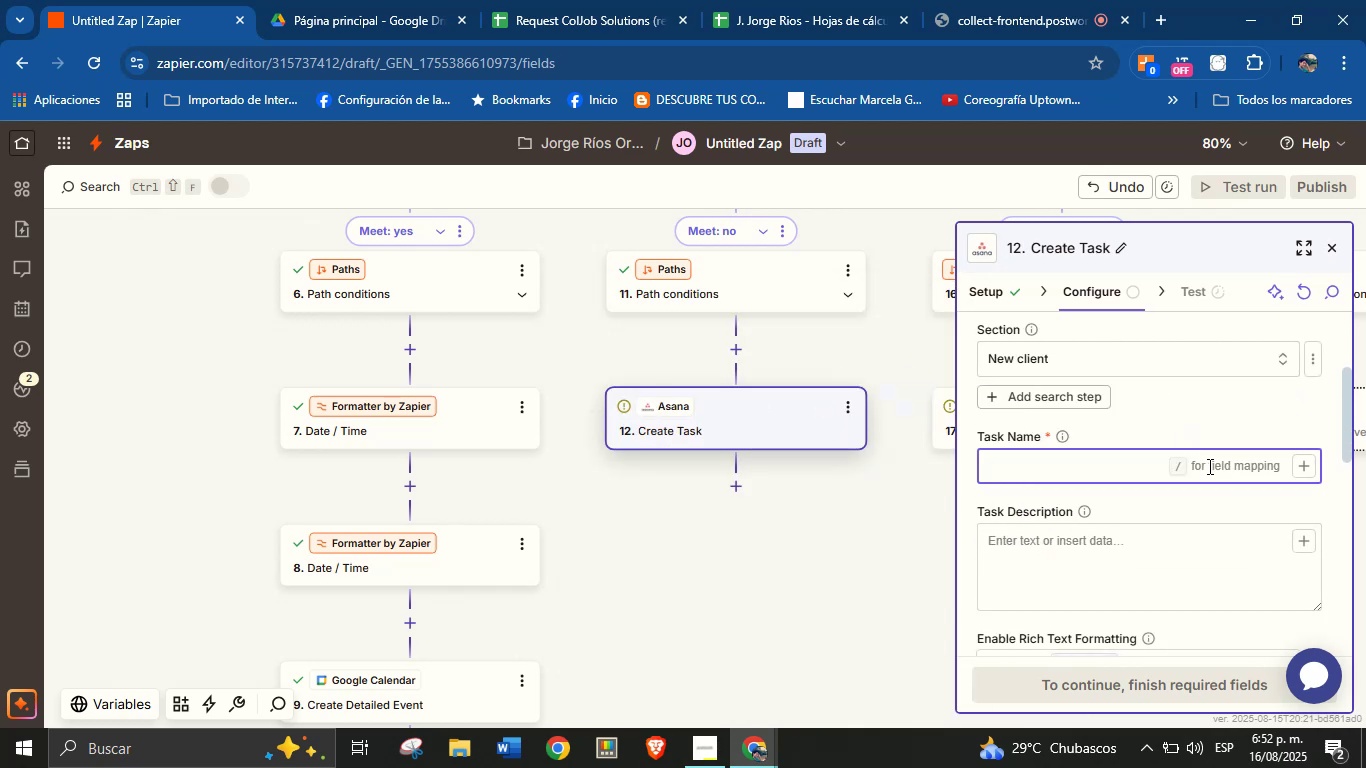 
type(New )
key(Backspace)
key(Backspace)
key(Backspace)
key(Backspace)
type(C)
key(Backspace)
type(NEW)
key(Backspace)
key(Backspace)
type(ew service request from )
 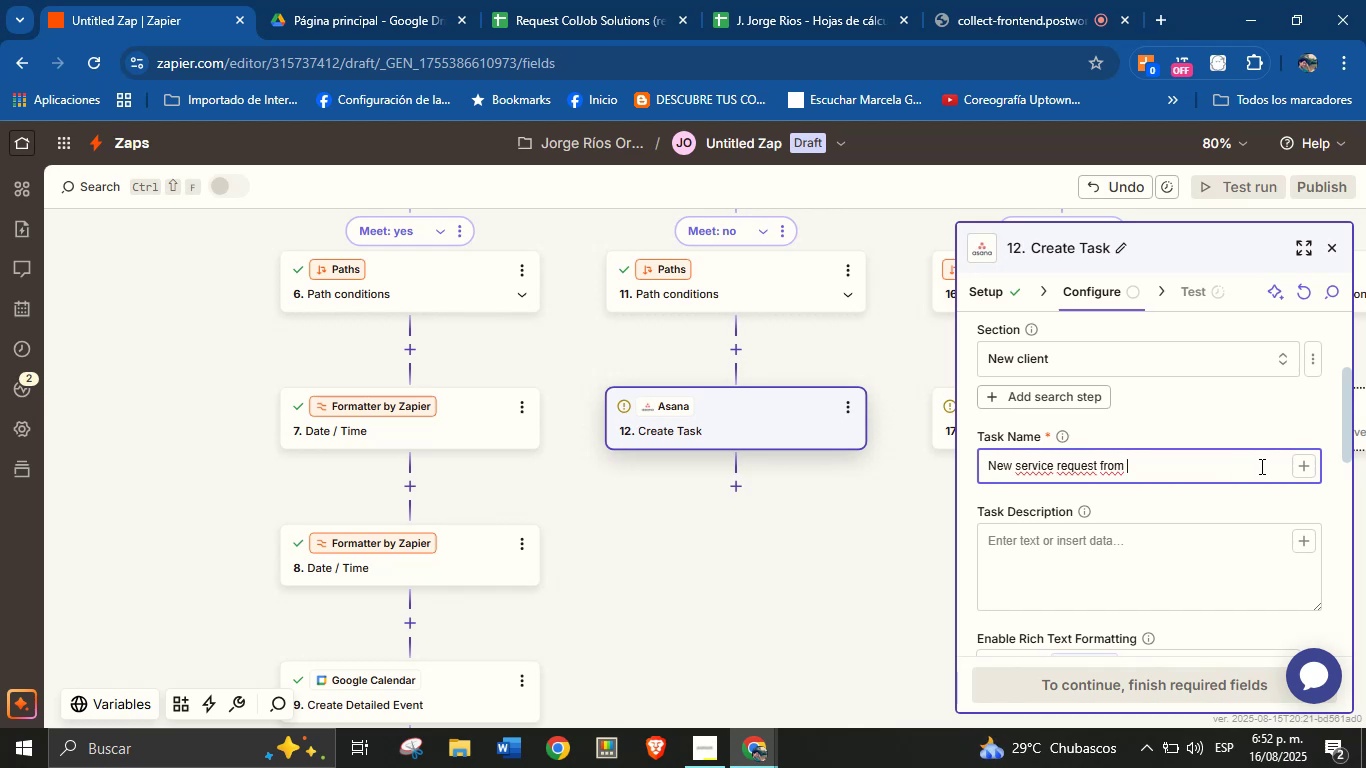 
left_click([1304, 466])
 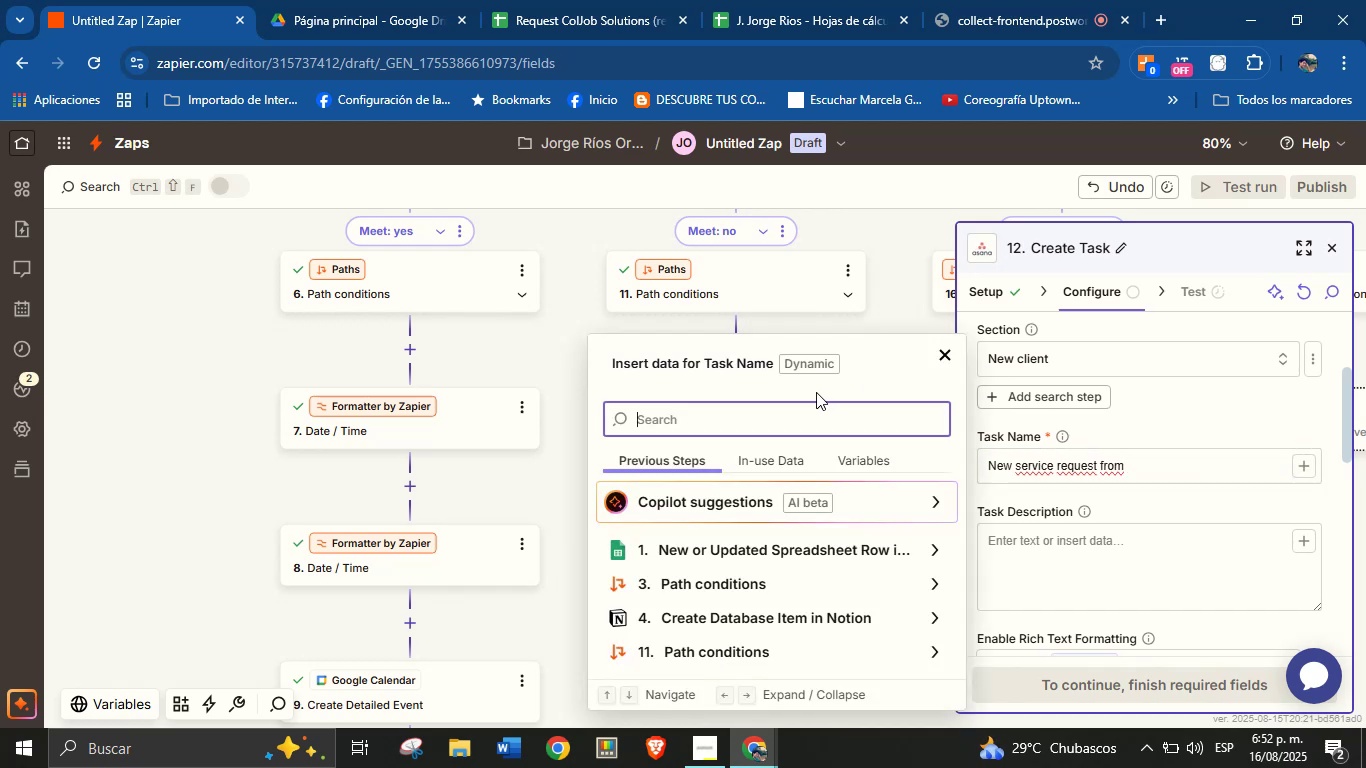 
type(name)
 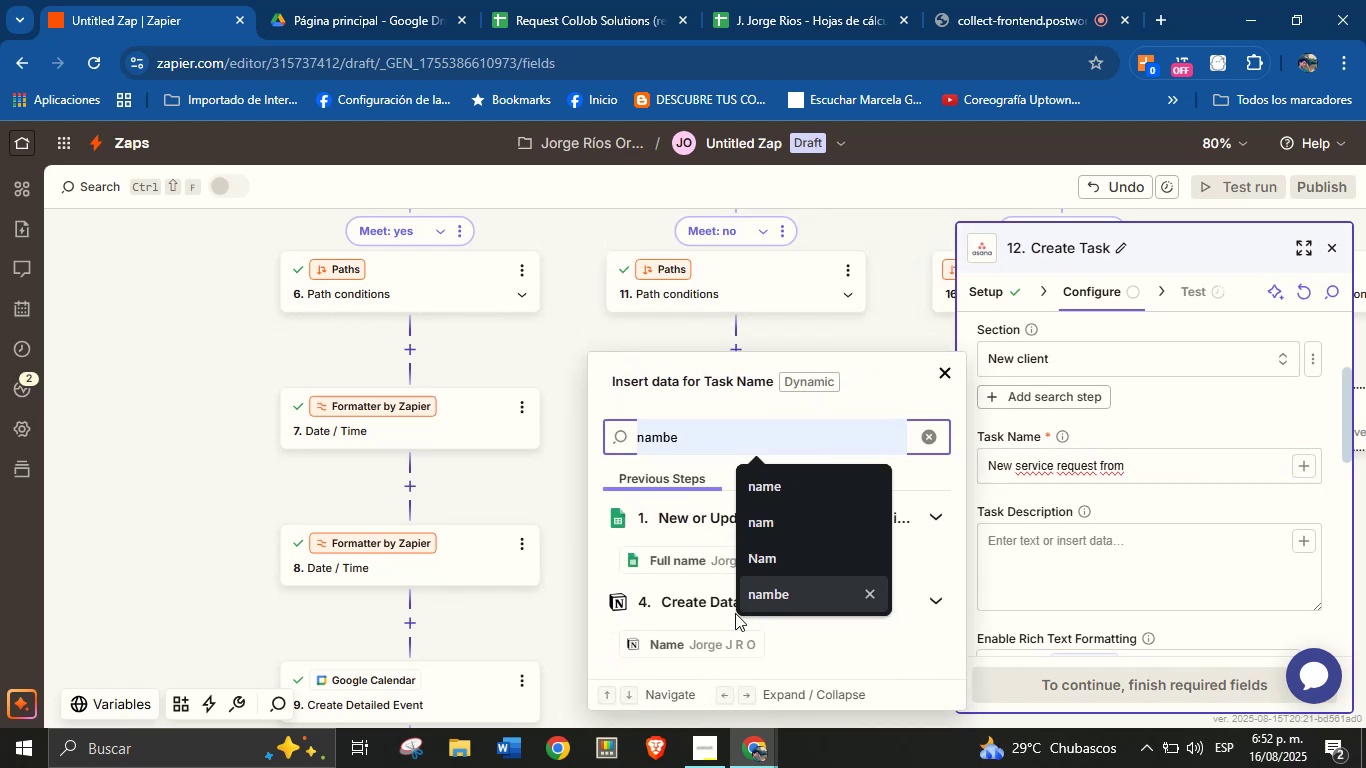 
left_click([693, 647])
 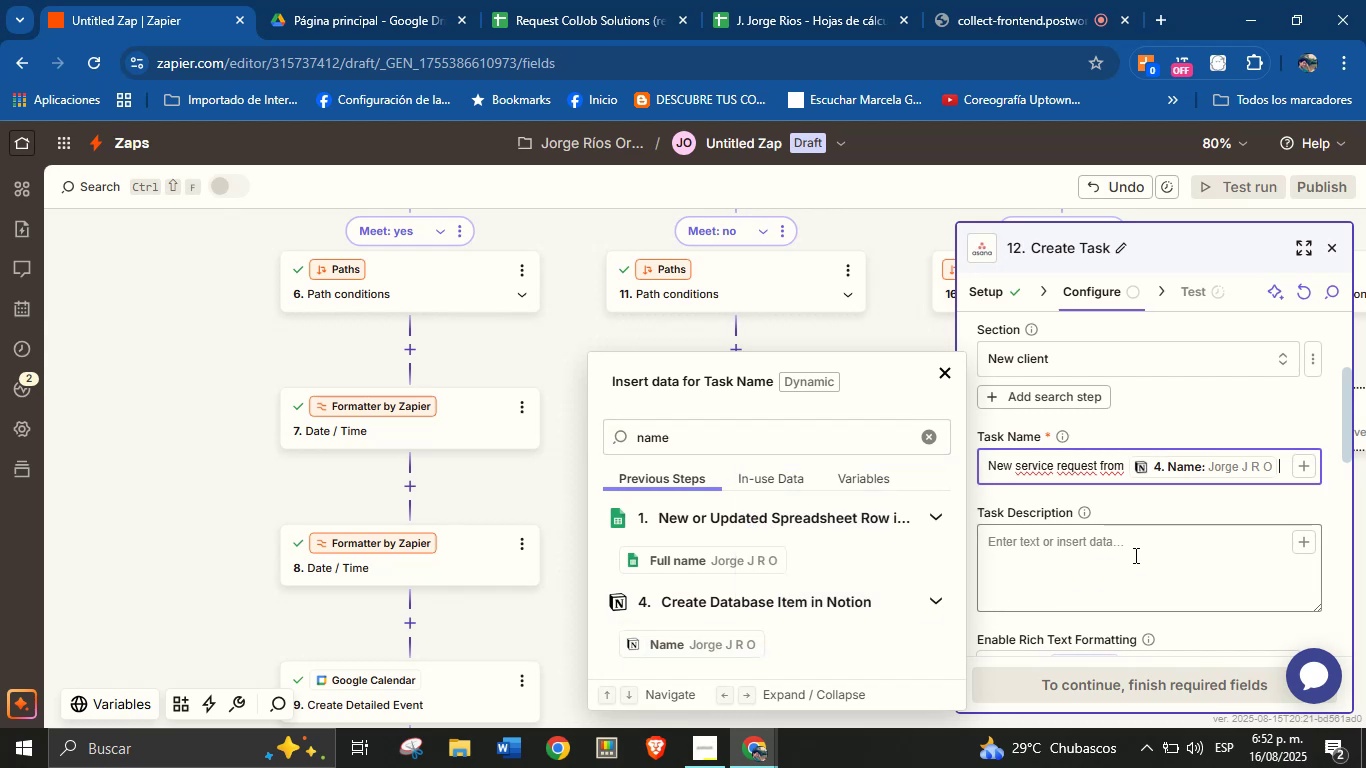 
left_click([1134, 554])
 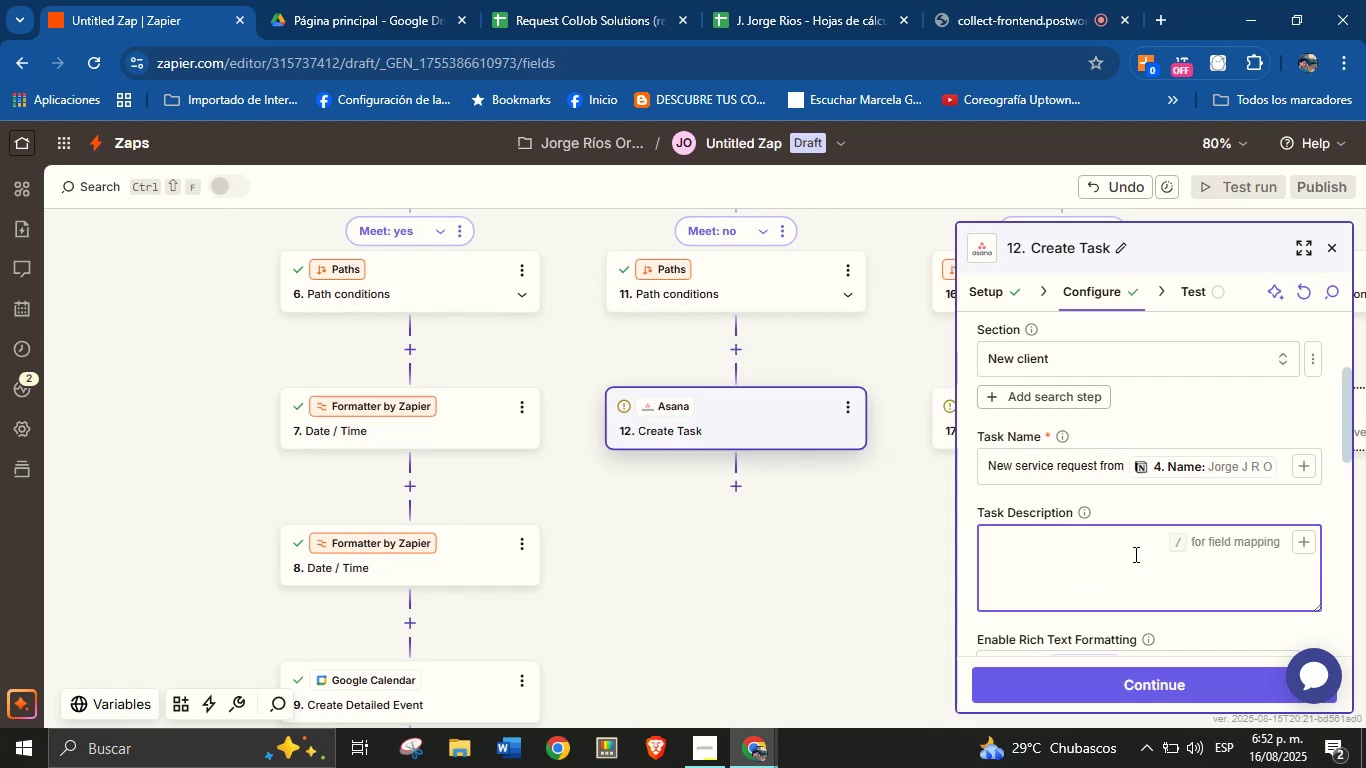 
type(Client[s name> )
 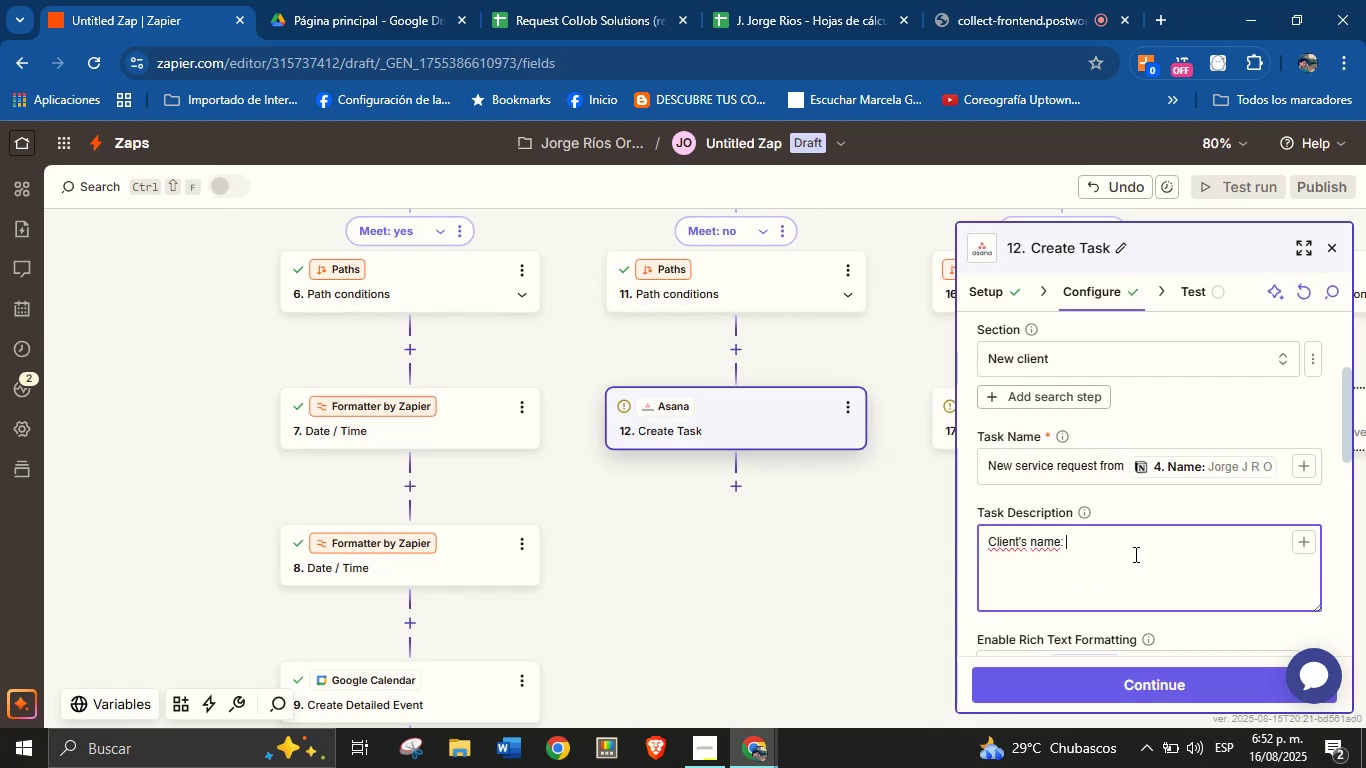 
left_click([1300, 540])
 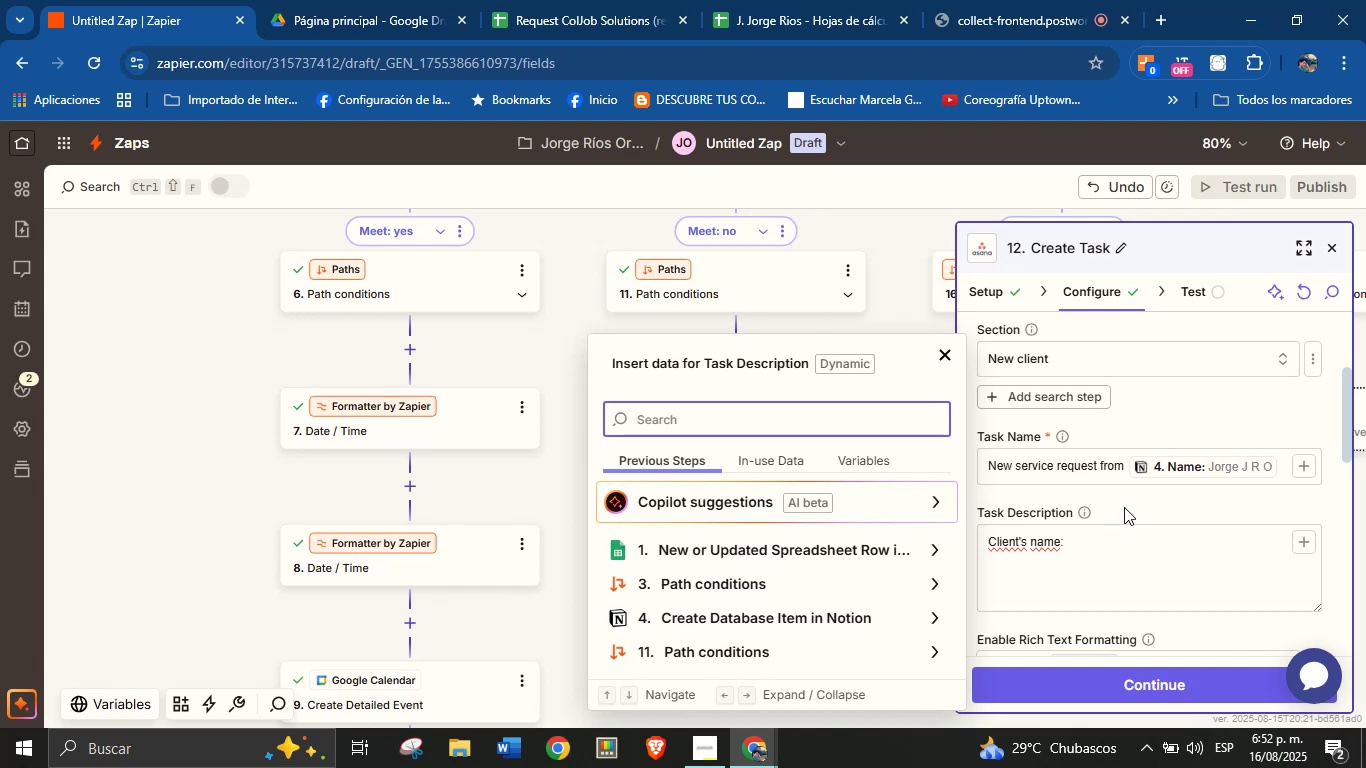 
type(name)
 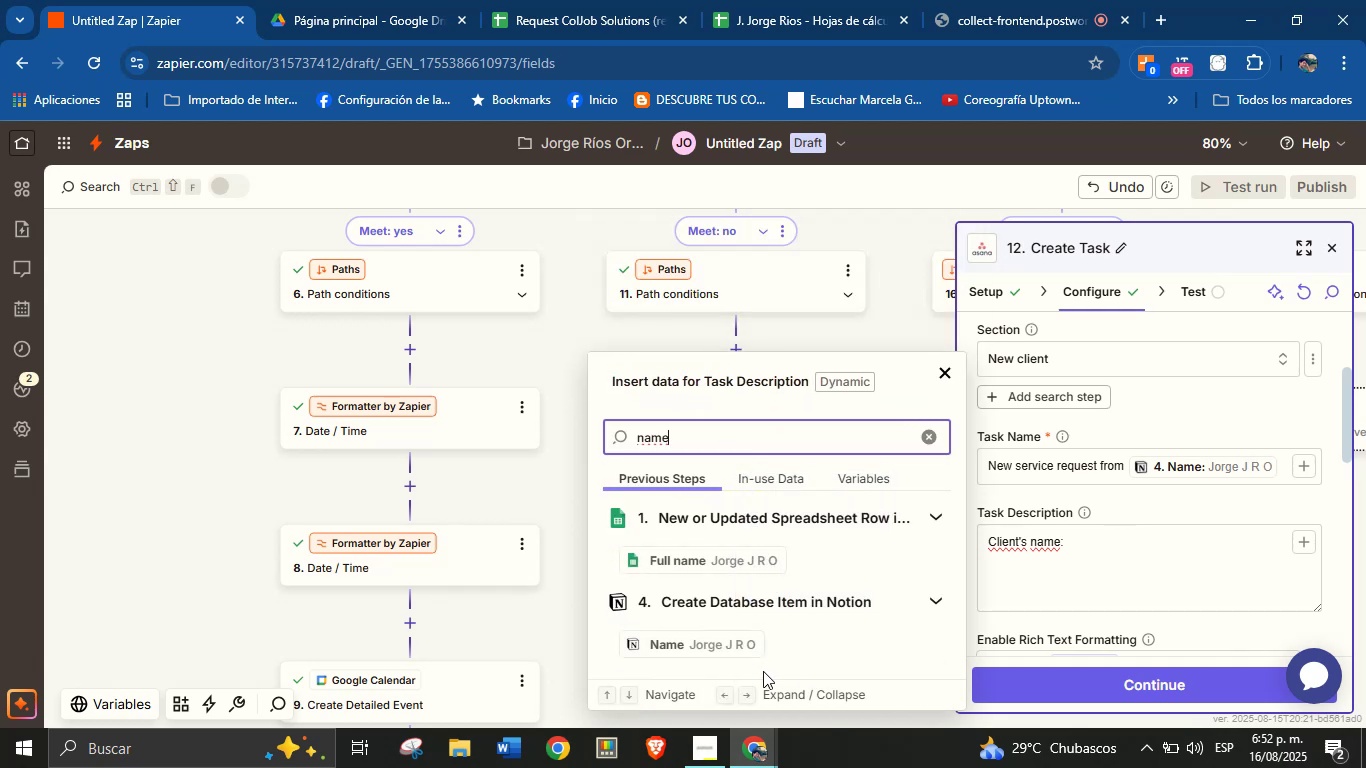 
left_click([737, 649])
 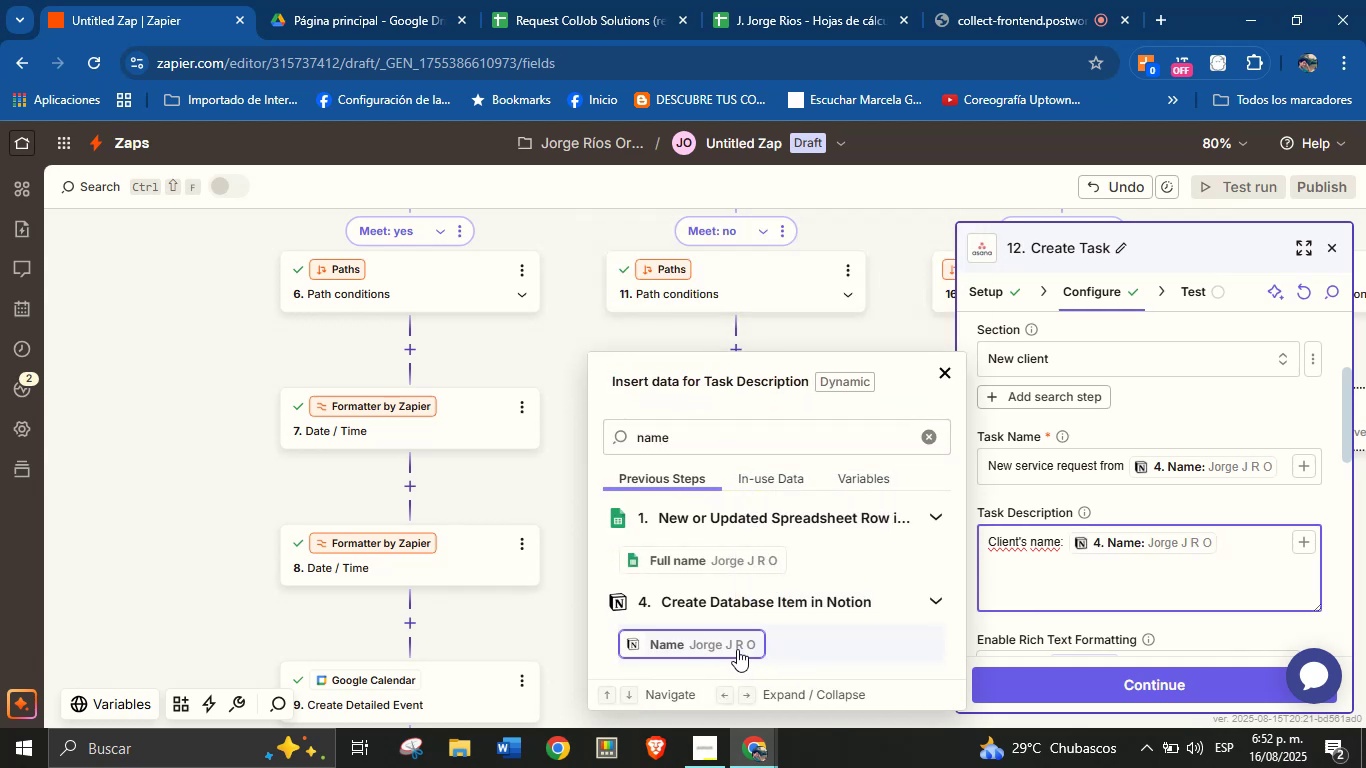 
key(Enter)
 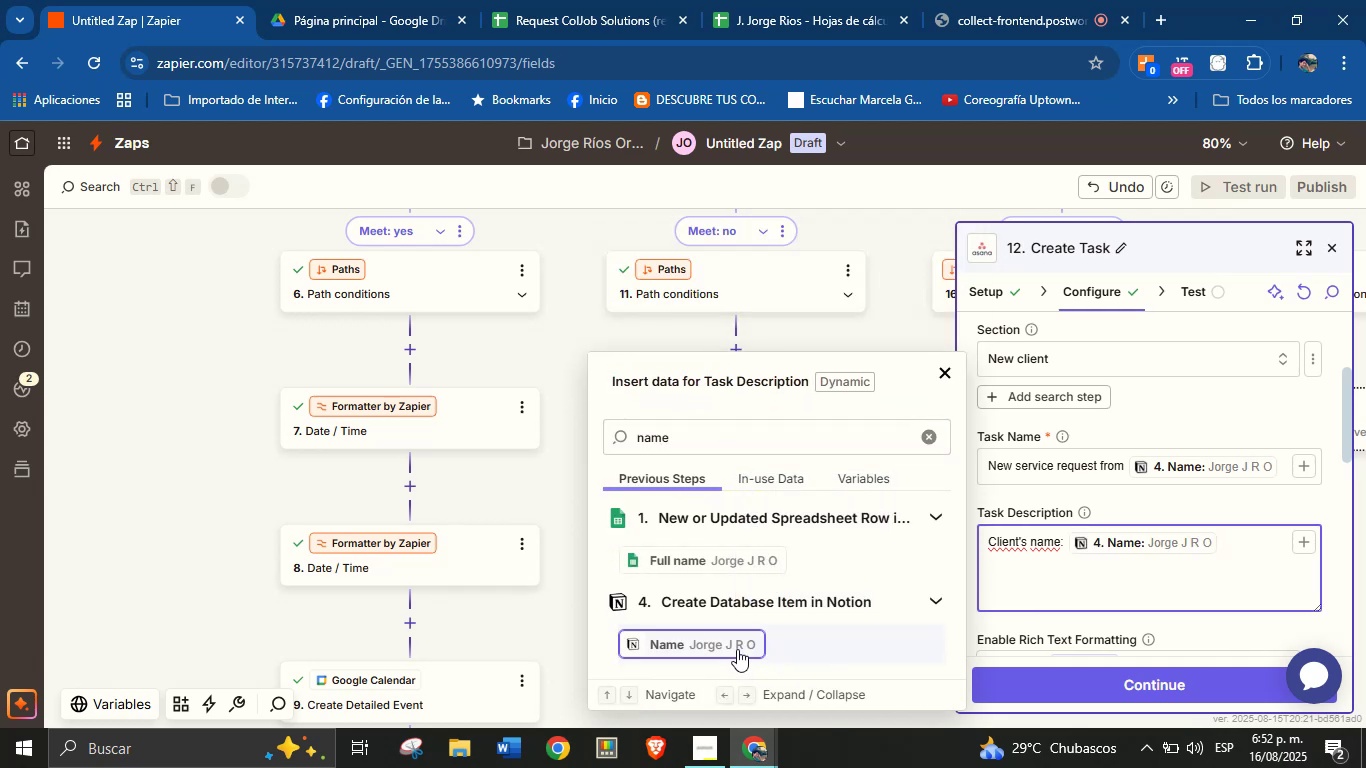 
key(CapsLock)
 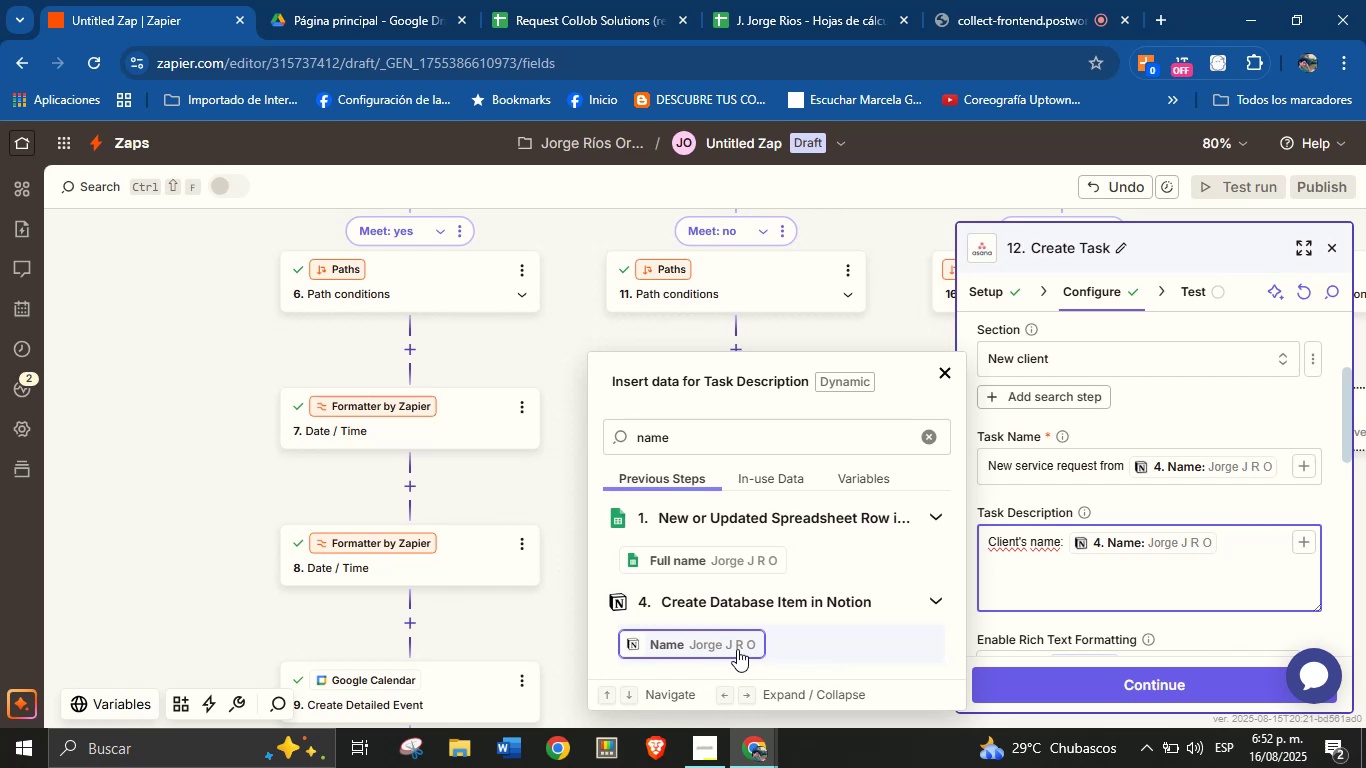 
wait(8.35)
 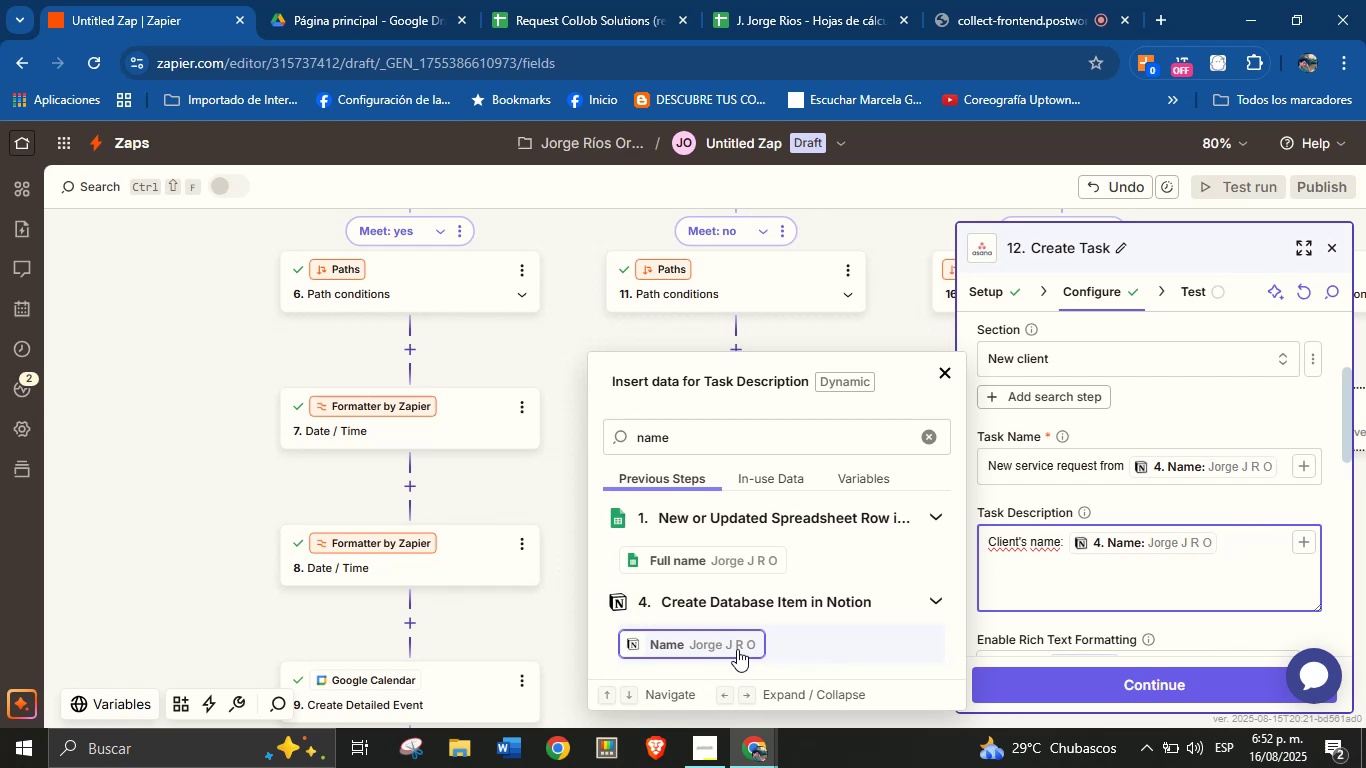 
type(Email> )
 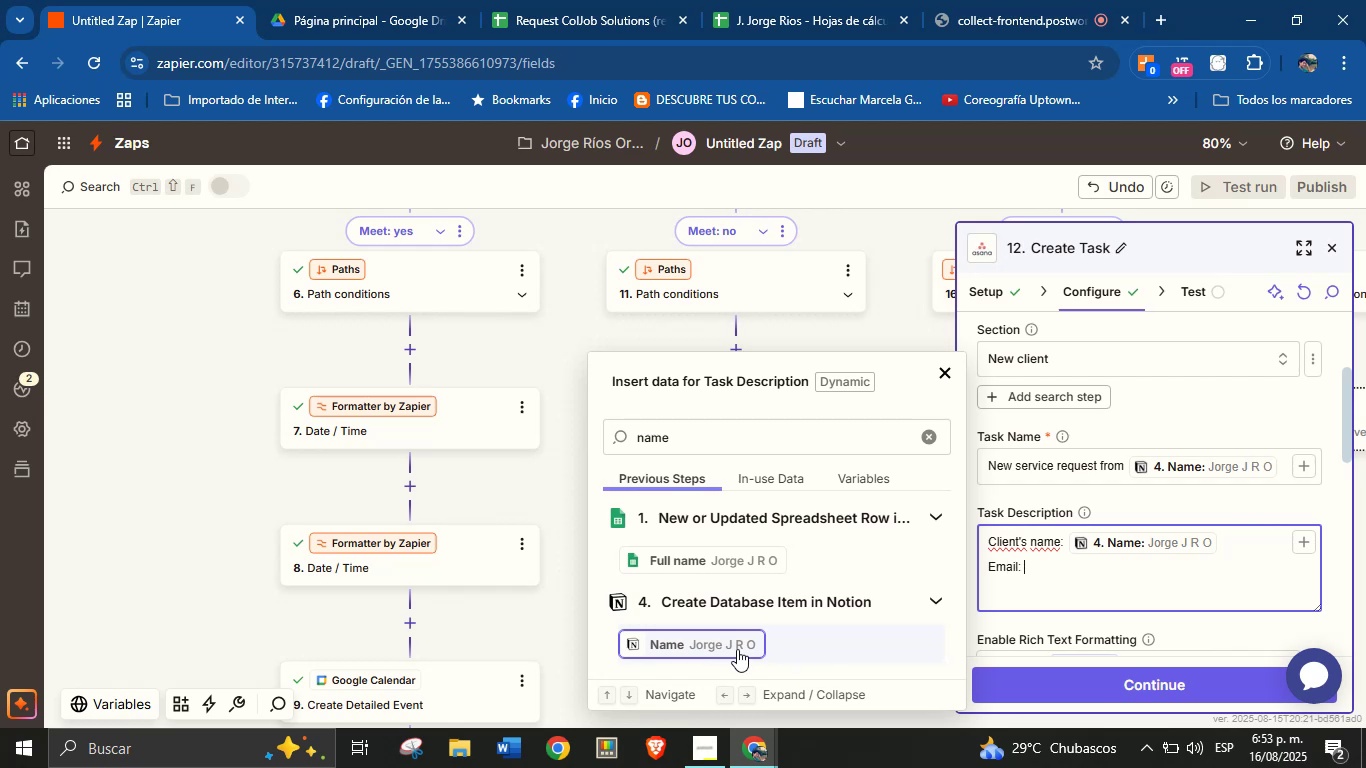 
double_click([808, 431])
 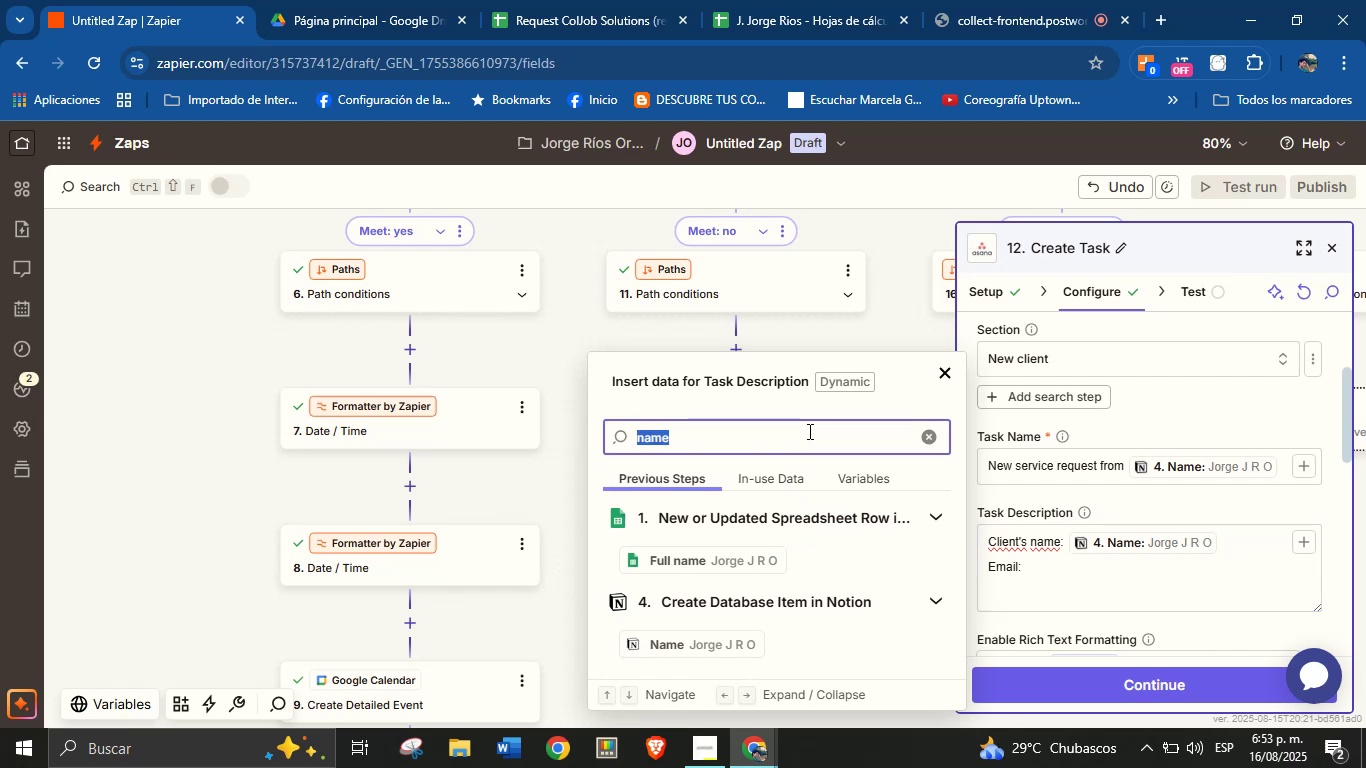 
type(email)
 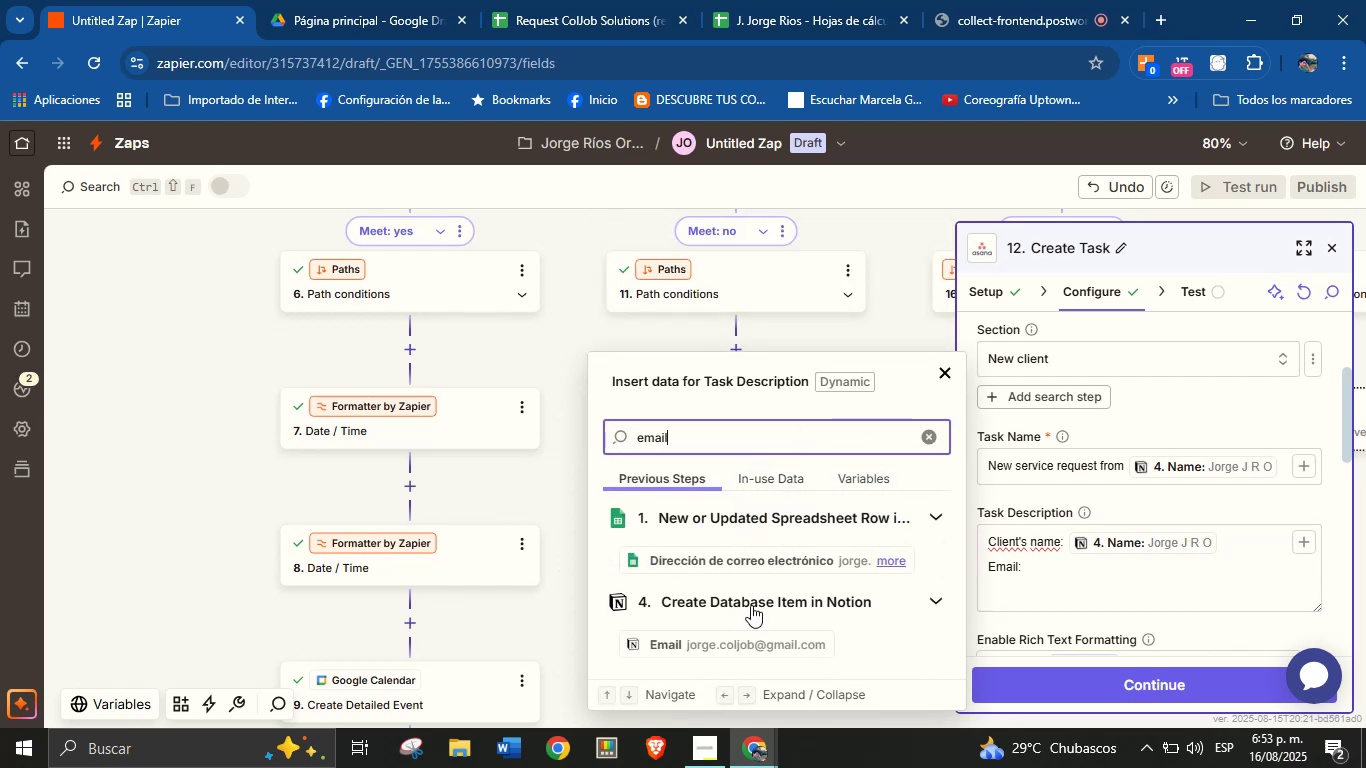 
left_click([752, 636])
 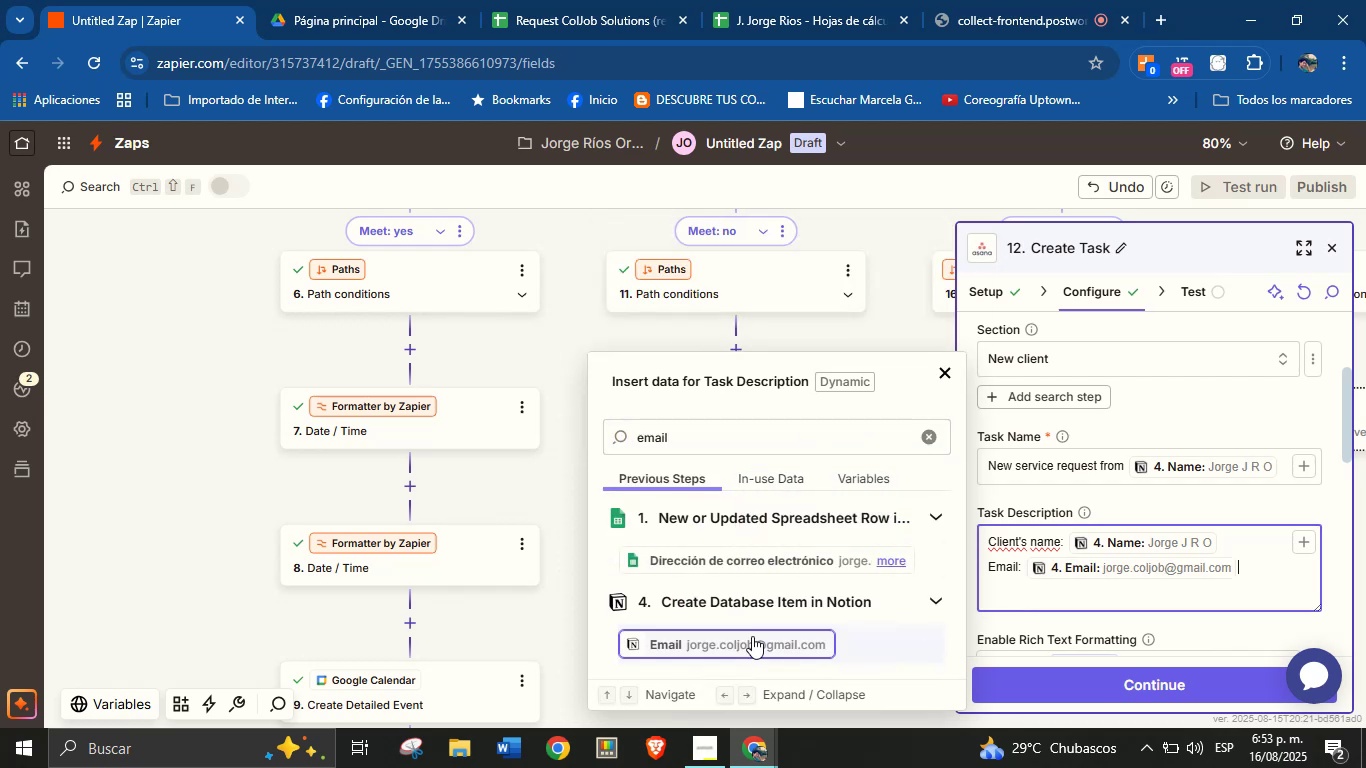 
key(Enter)
 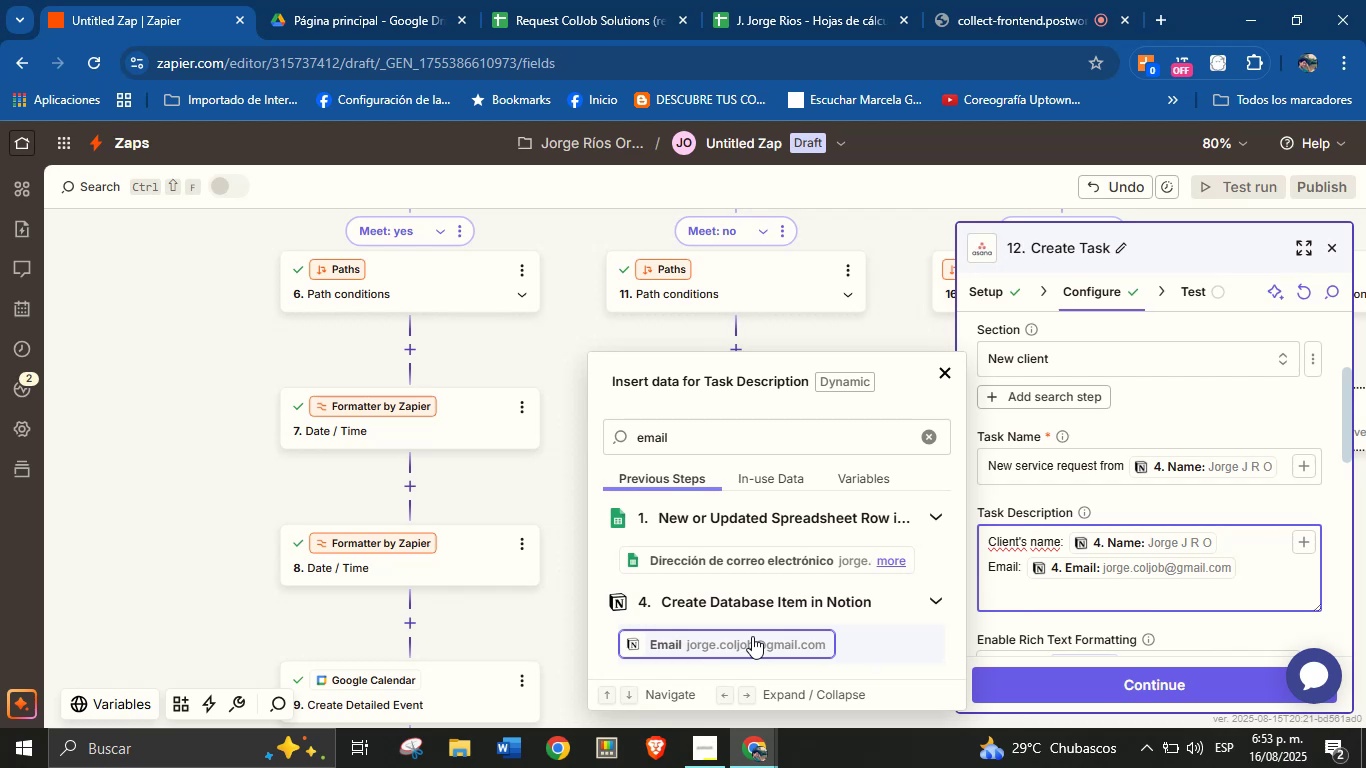 
wait(32.35)
 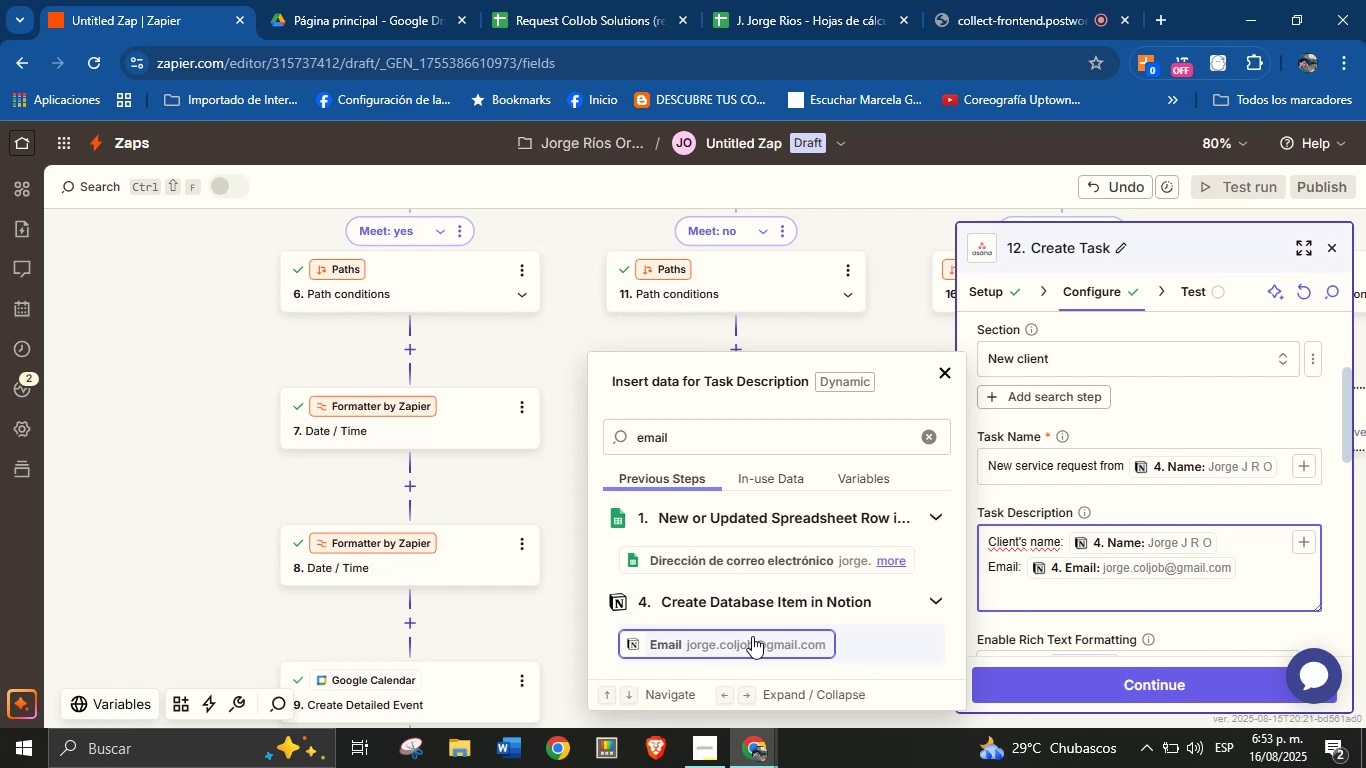 
type(Phone> )
 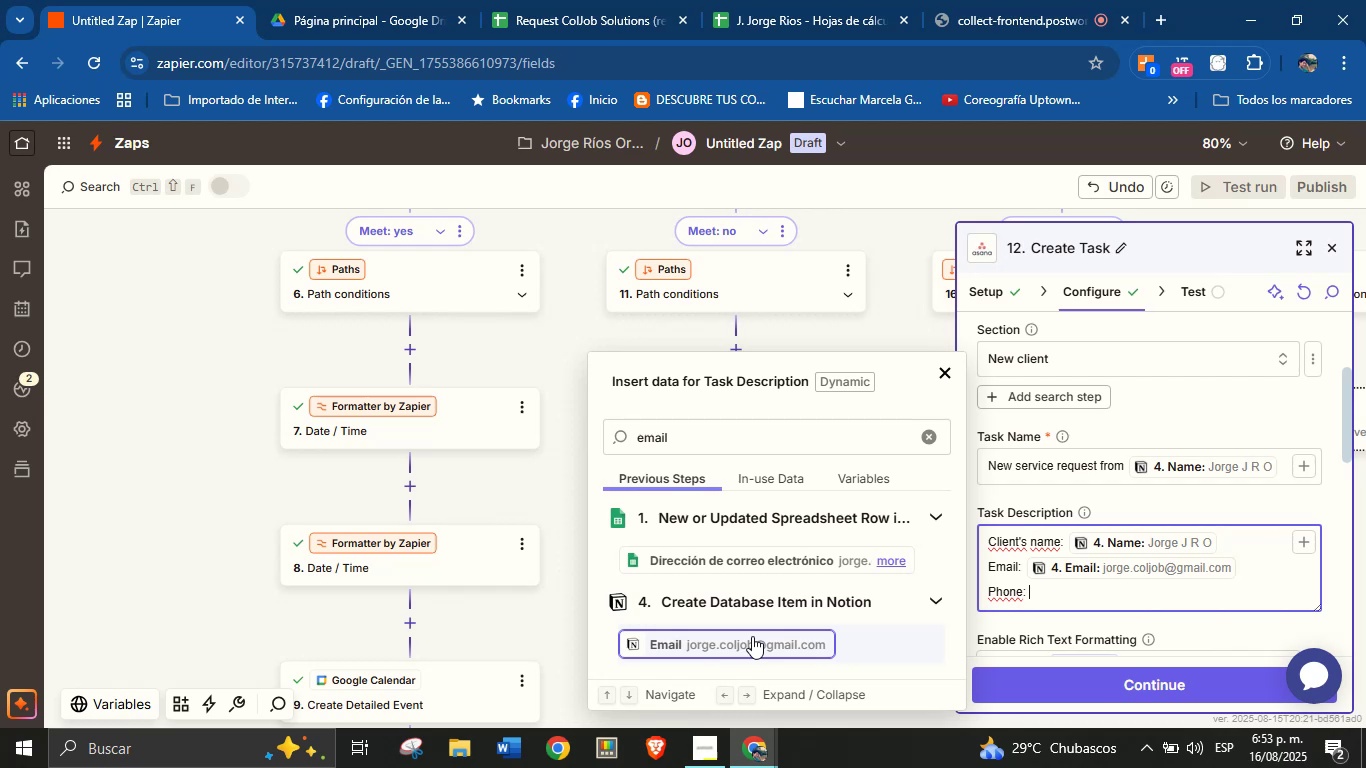 
double_click([767, 442])
 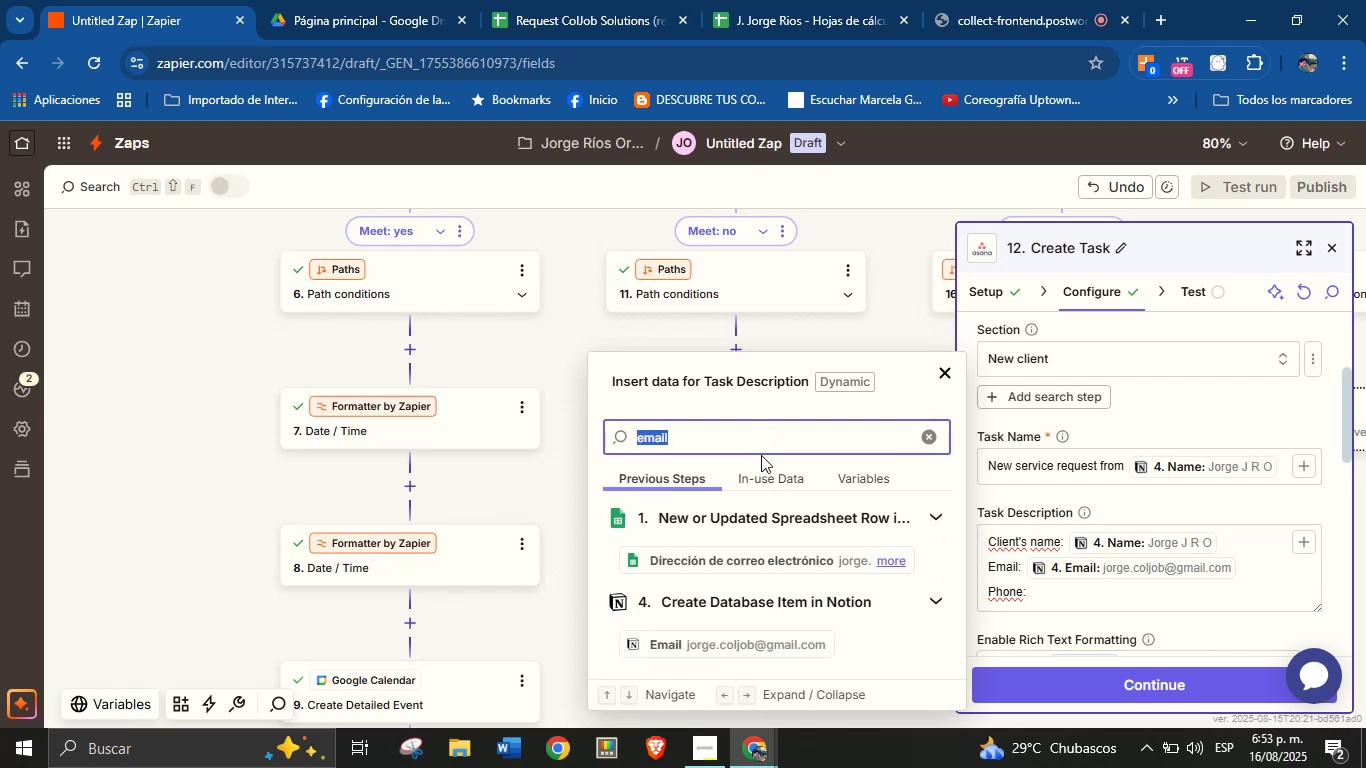 
type(phone)
 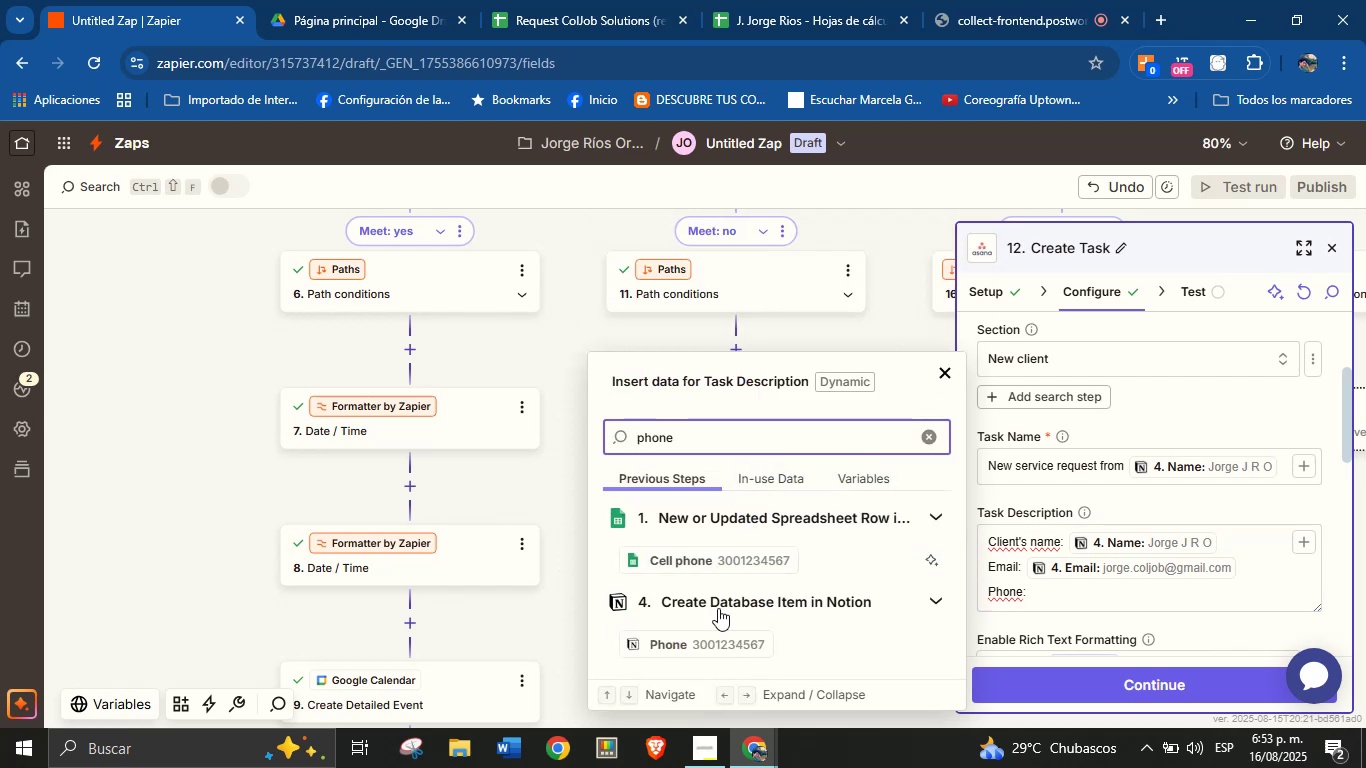 
left_click([735, 642])
 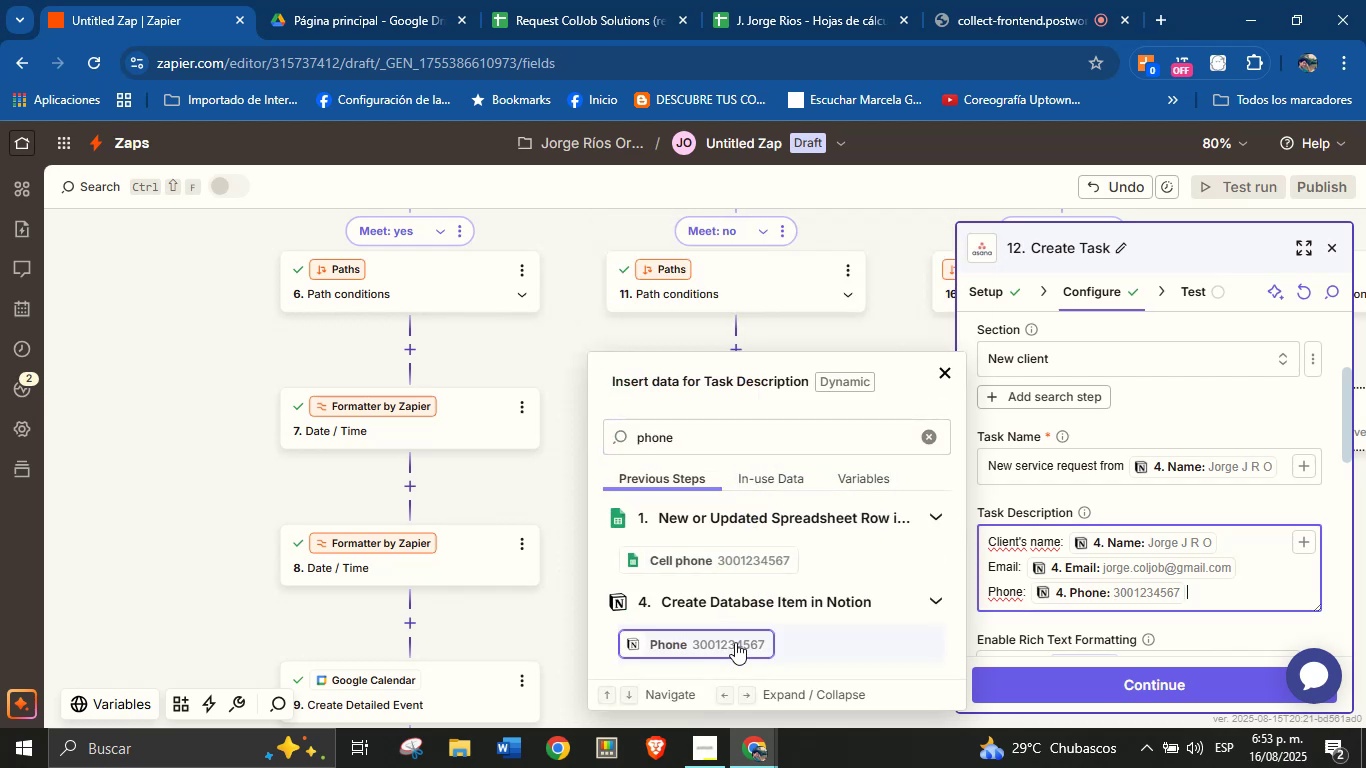 
key(Enter)
 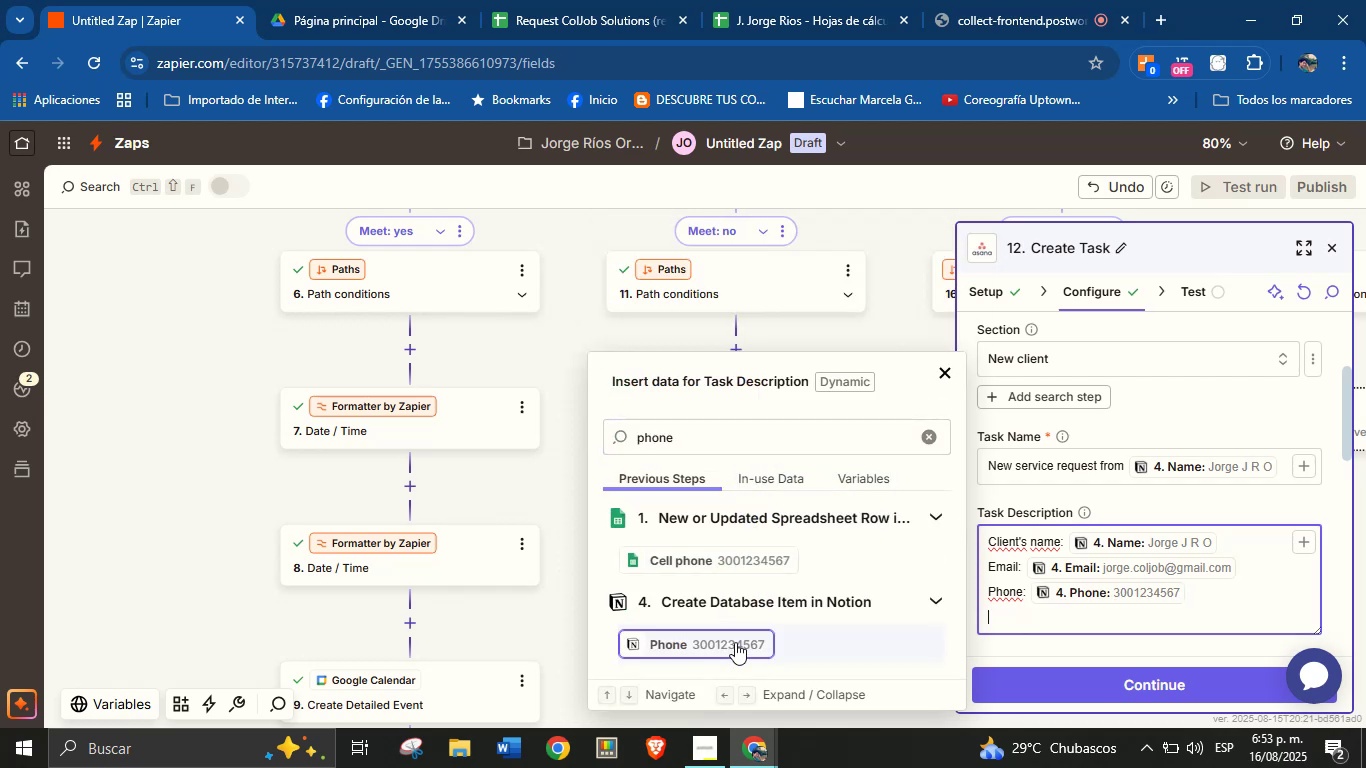 
type(Area> )
 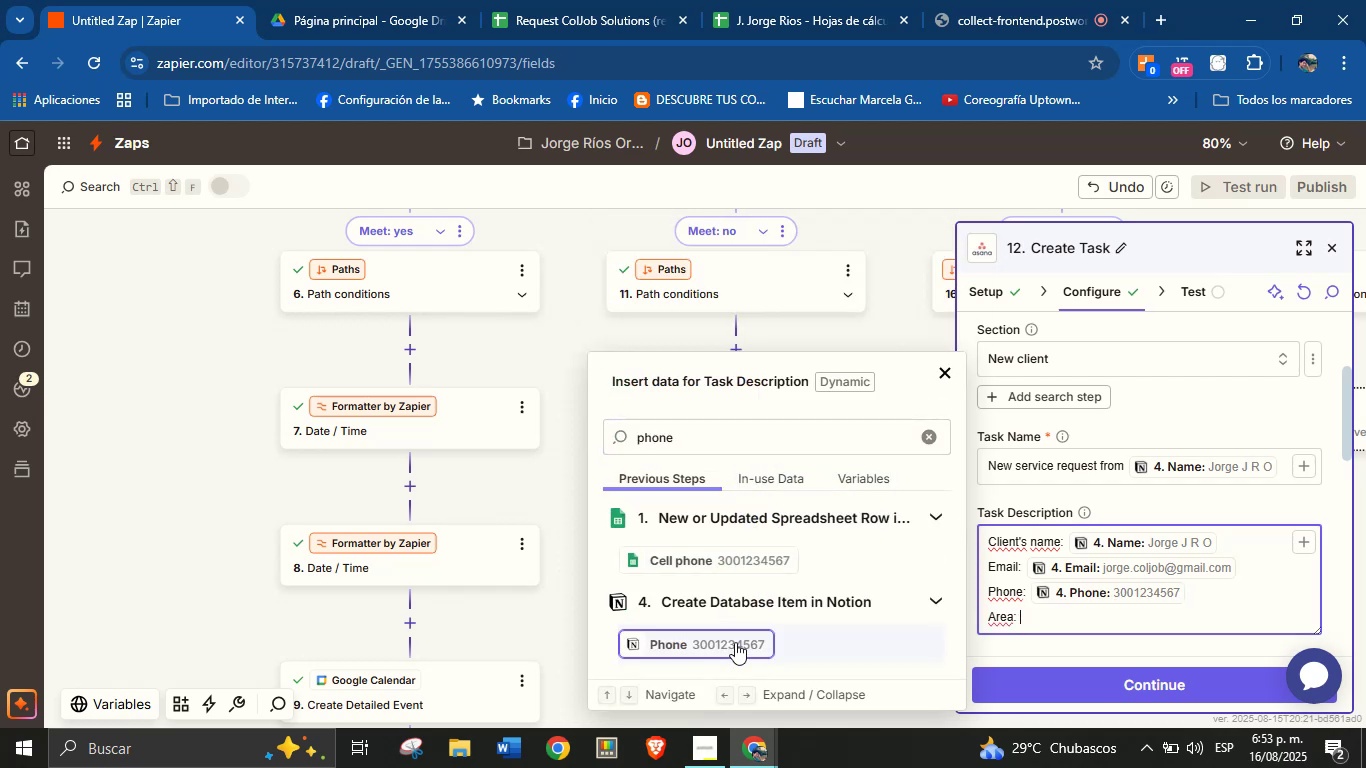 
double_click([717, 435])
 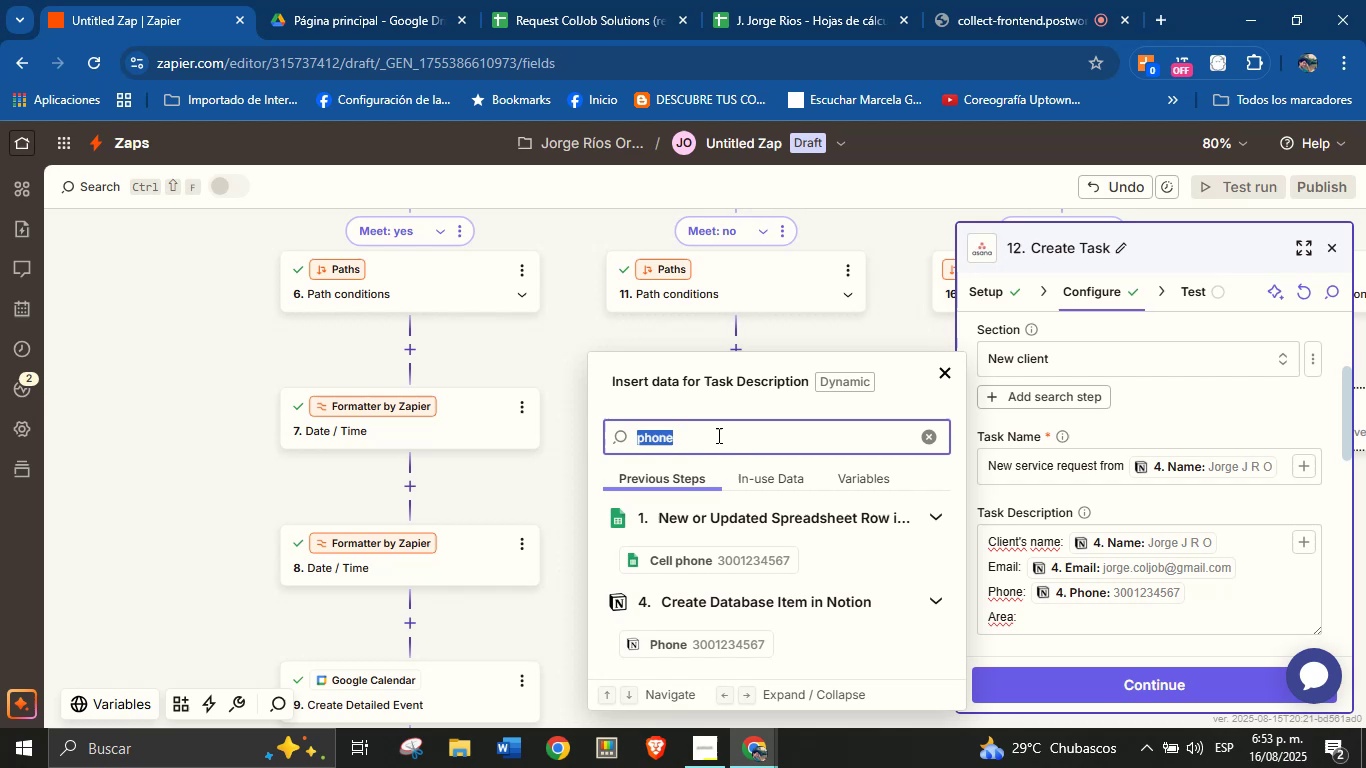 
type(area)
 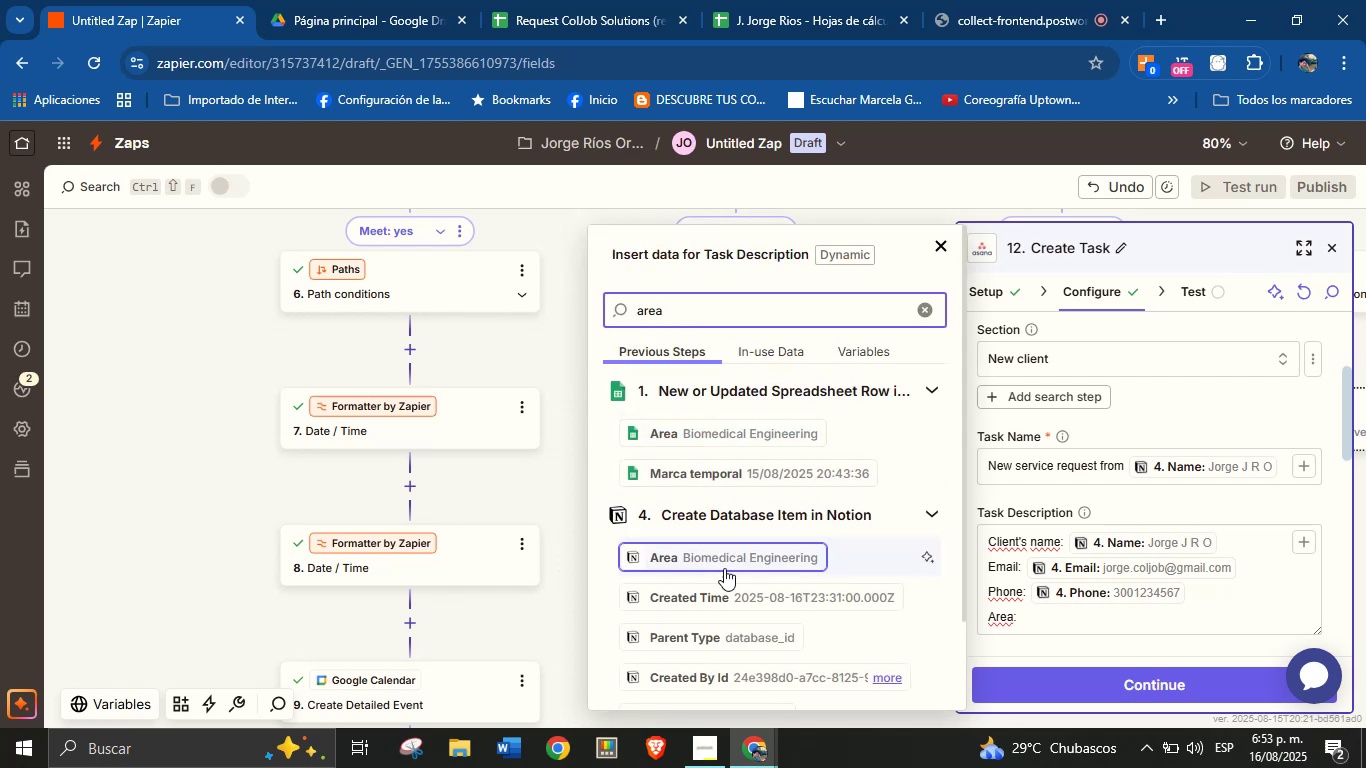 
left_click([730, 550])
 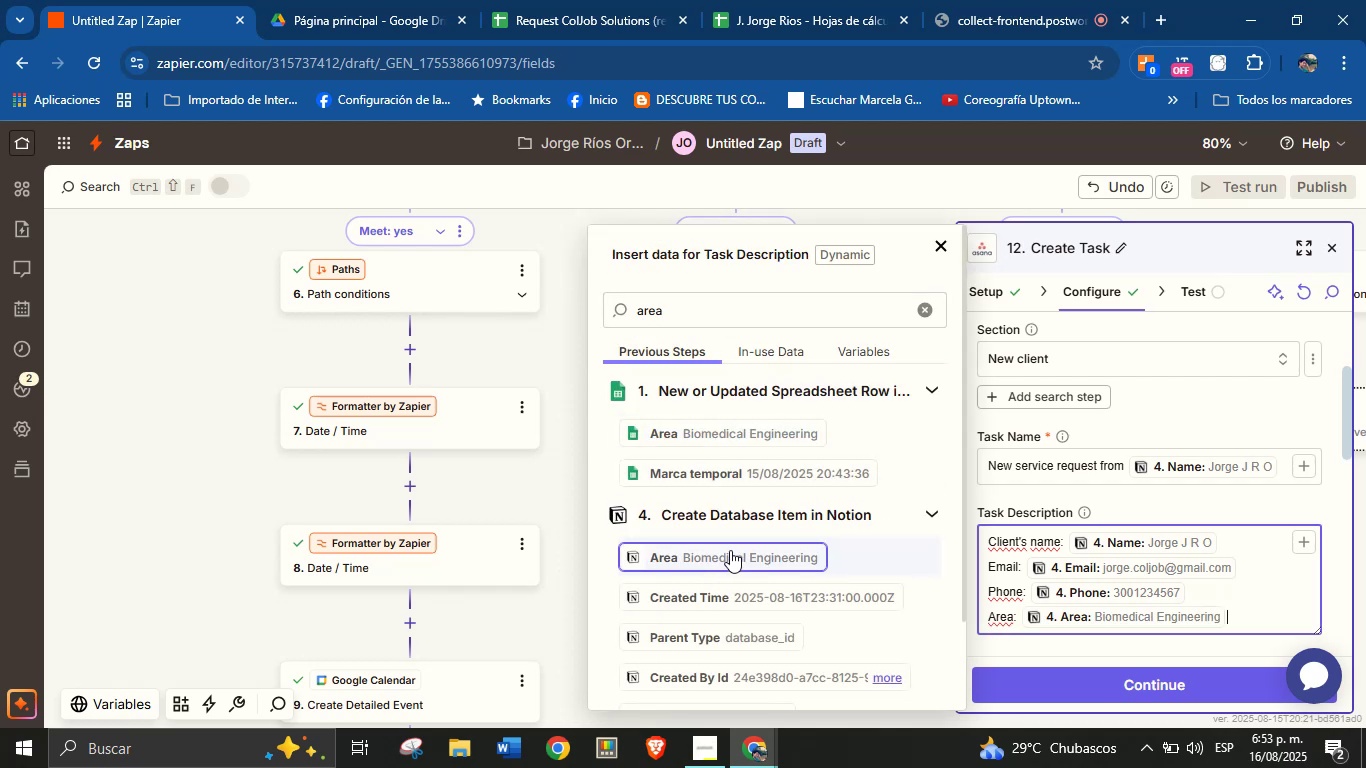 
key(Enter)
 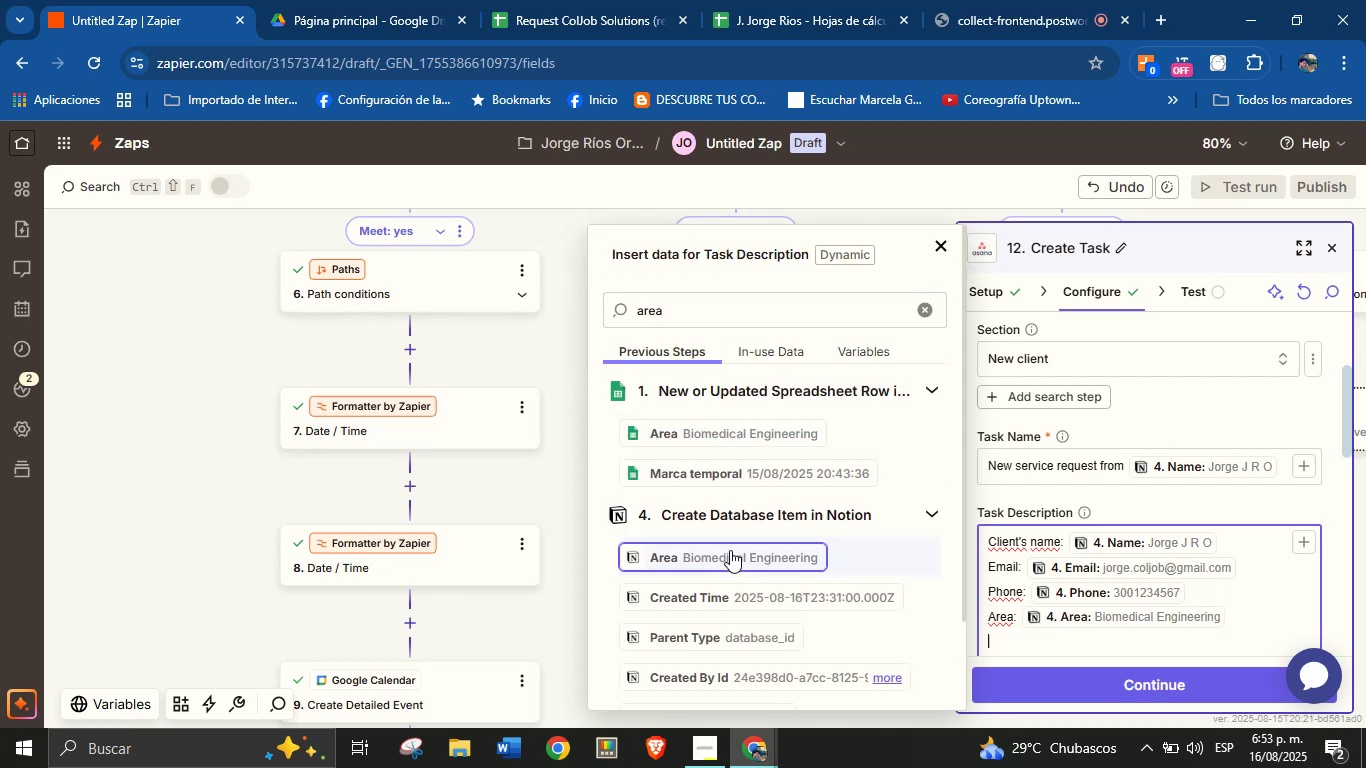 
type(Description> )
 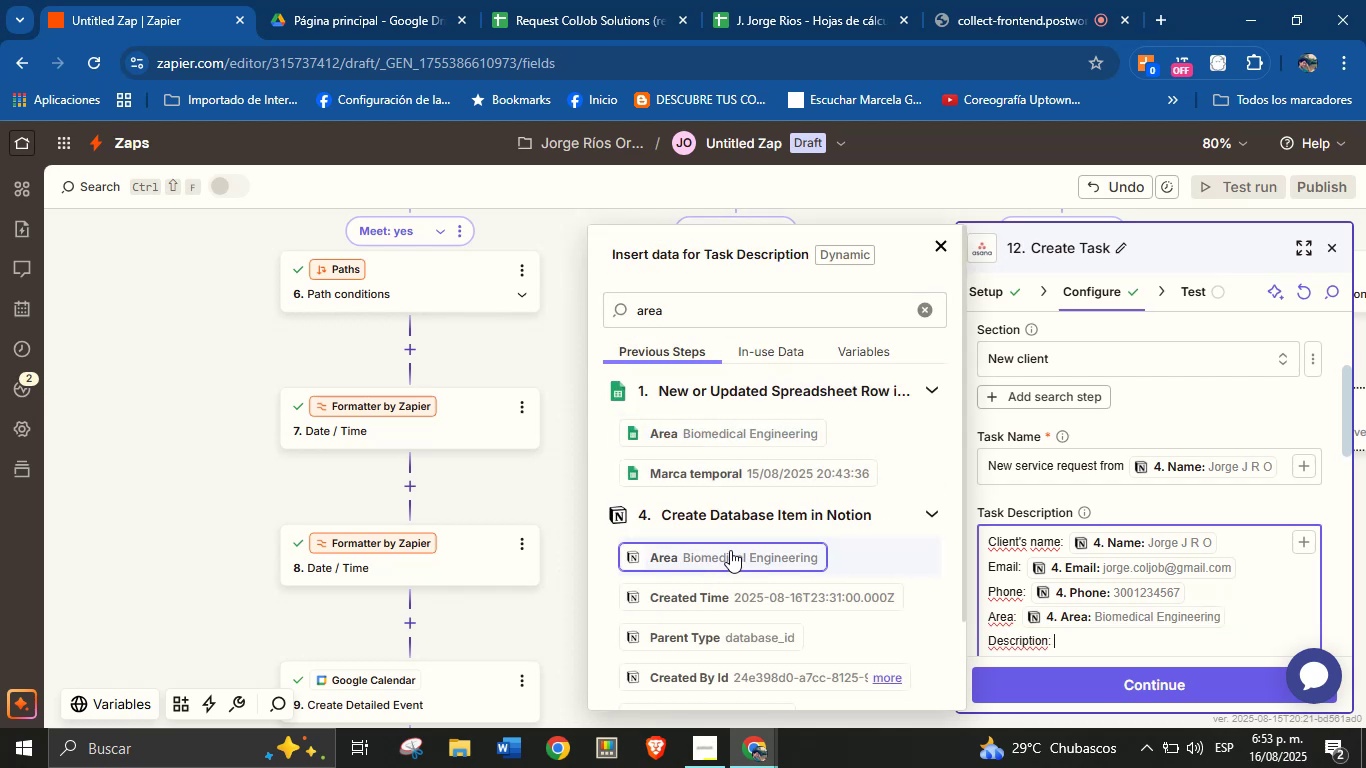 
double_click([787, 314])
 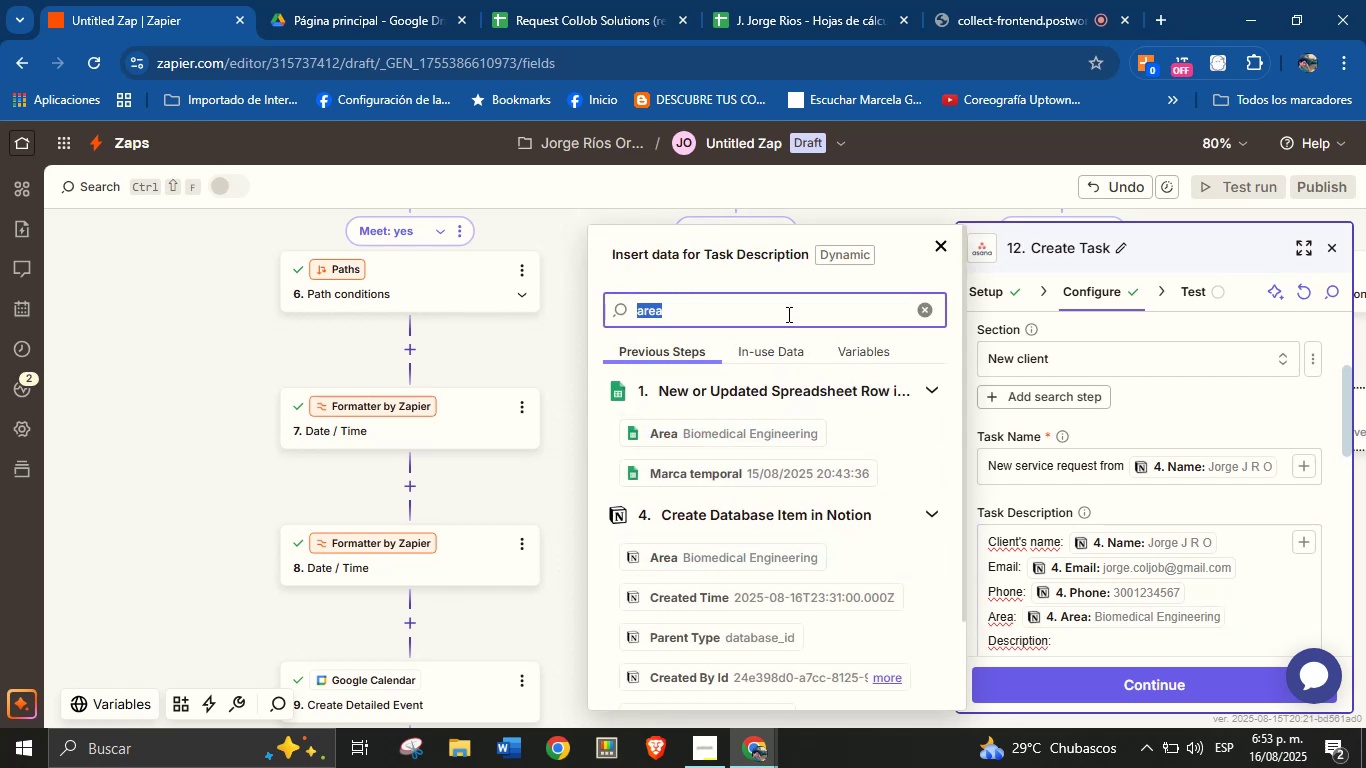 
type(des)
 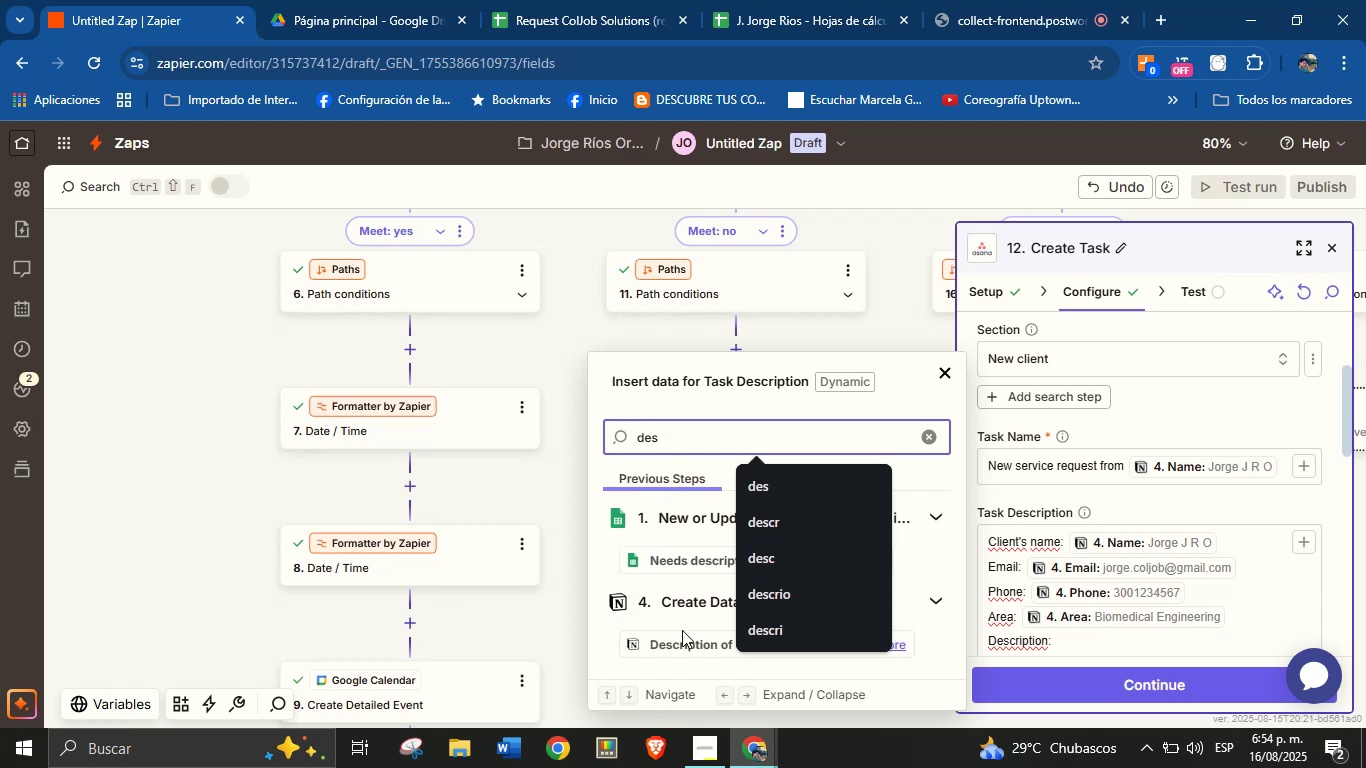 
left_click([682, 653])
 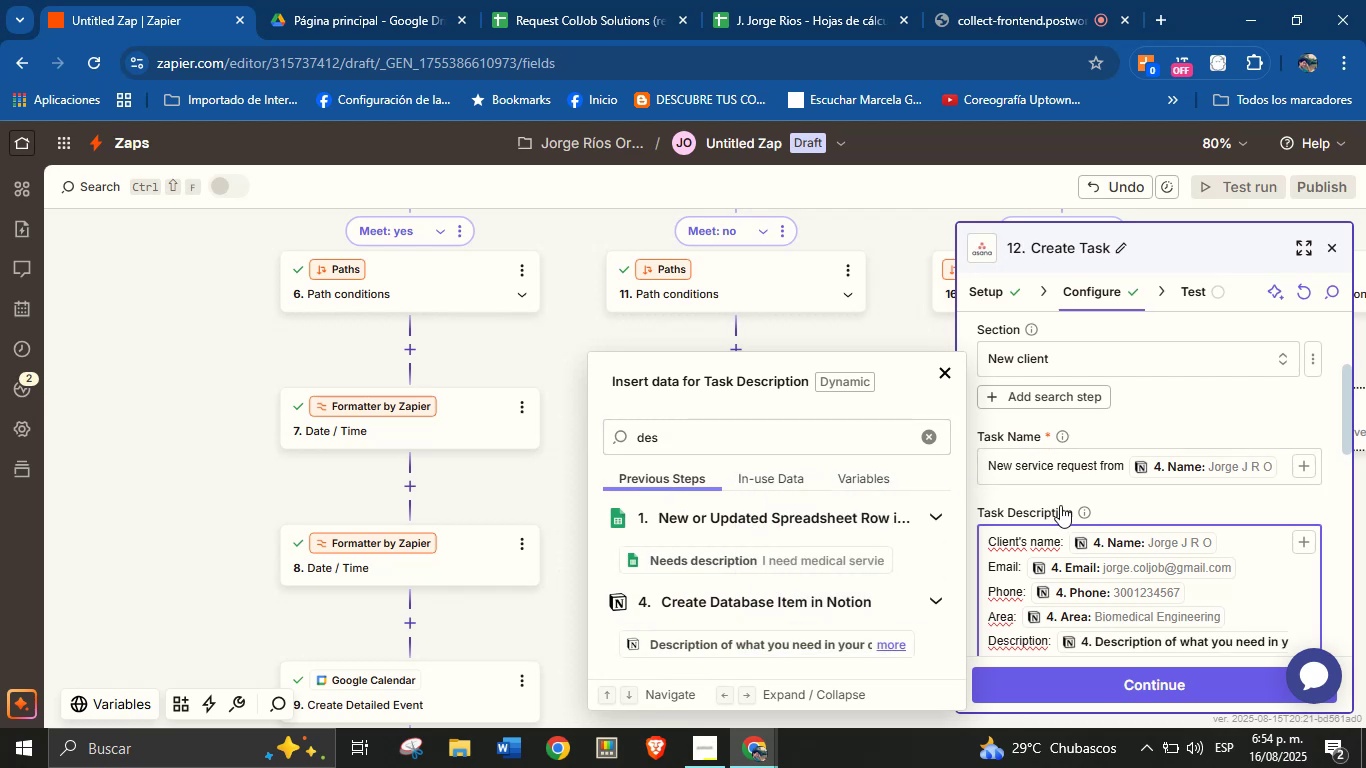 
left_click([1112, 500])
 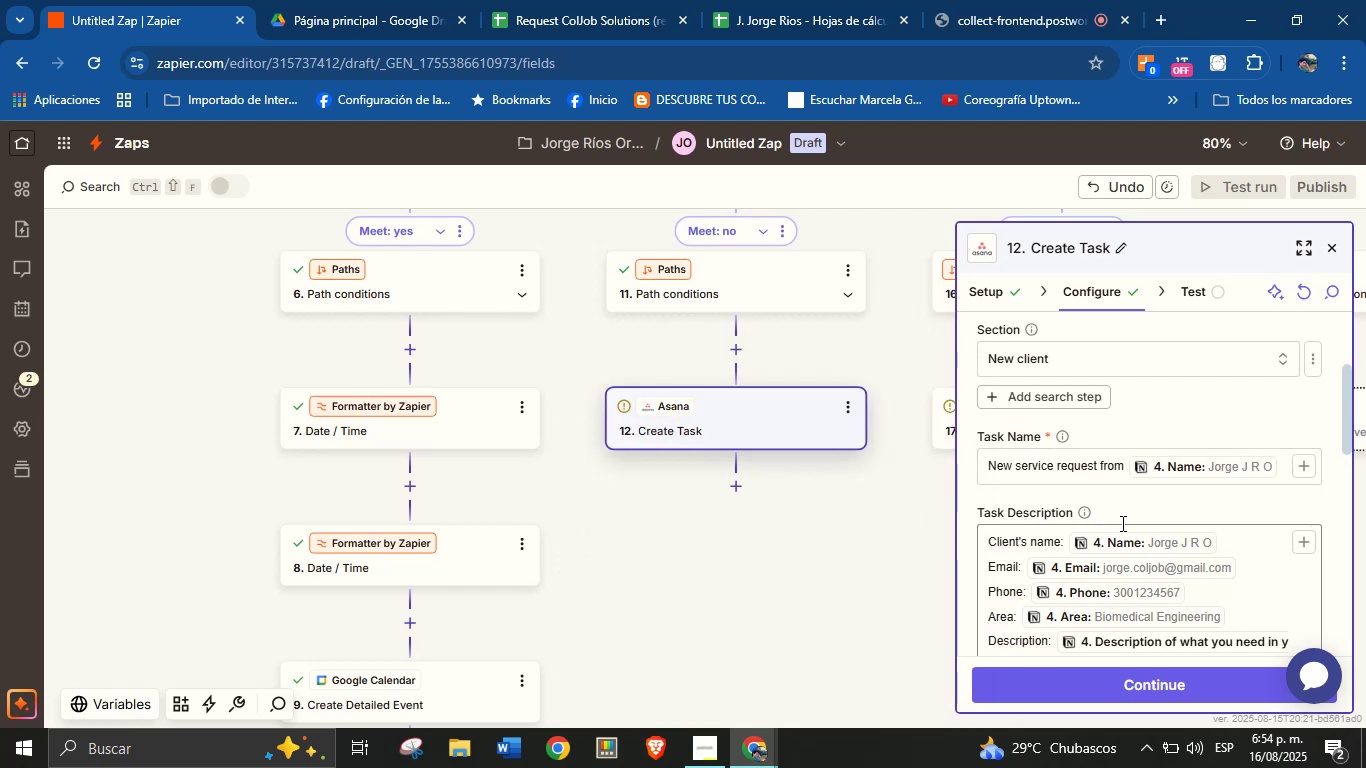 
left_click([1147, 685])
 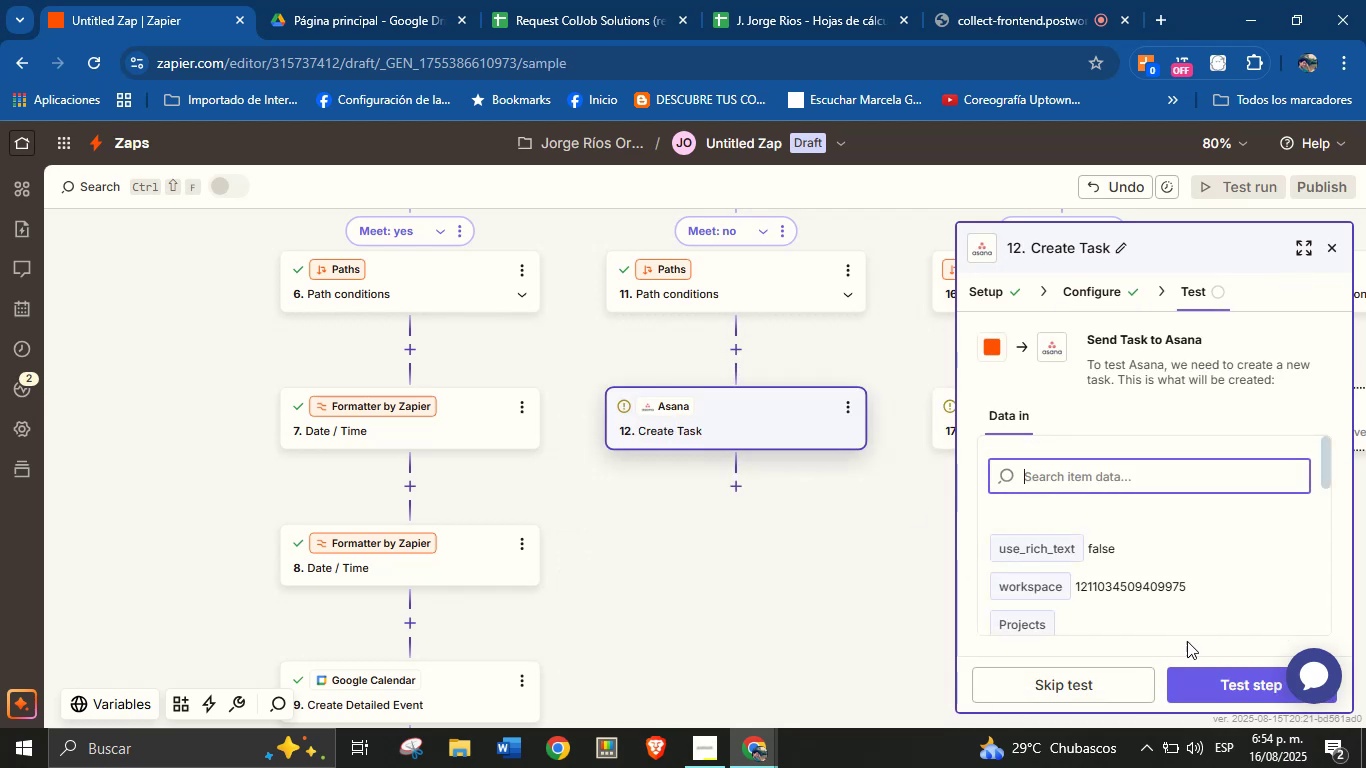 
left_click([1206, 682])
 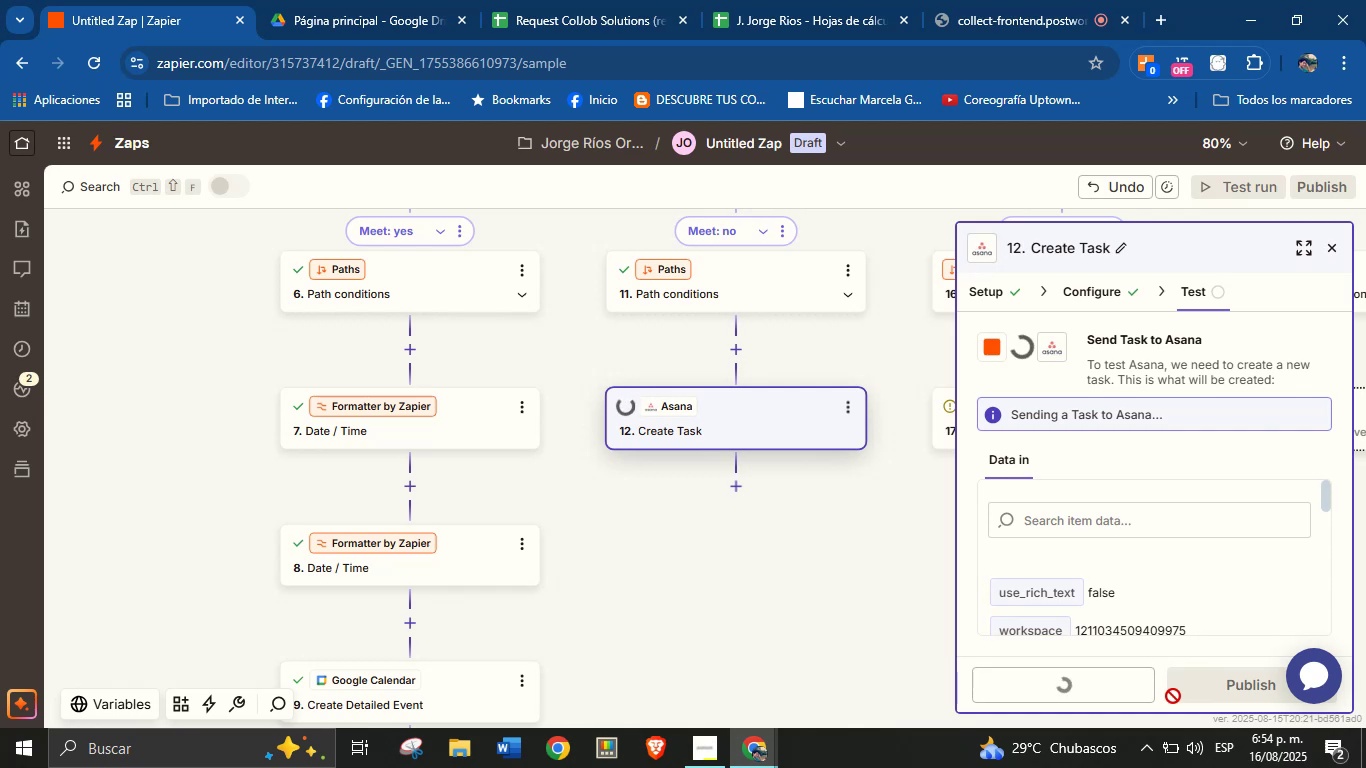 
wait(5.06)
 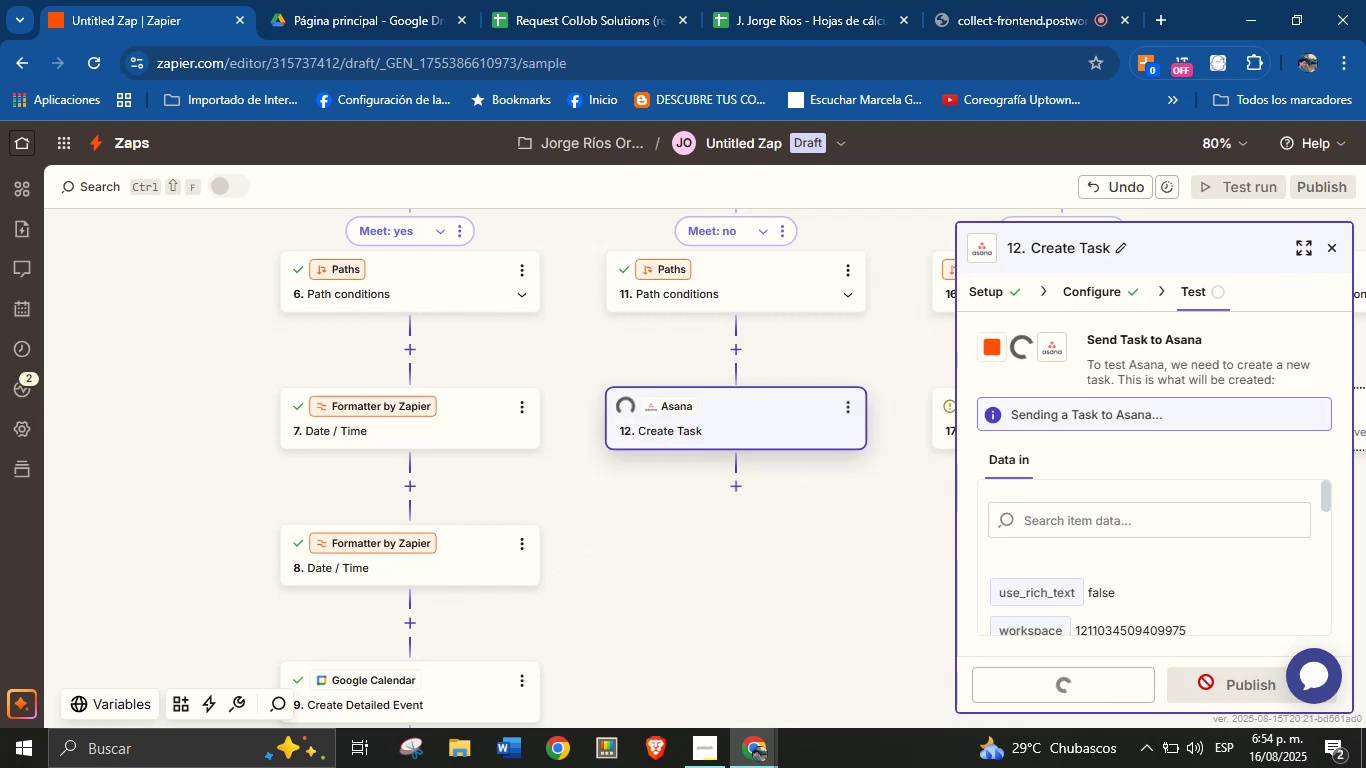 
left_click_drag(start_coordinate=[765, 607], to_coordinate=[825, 507])
 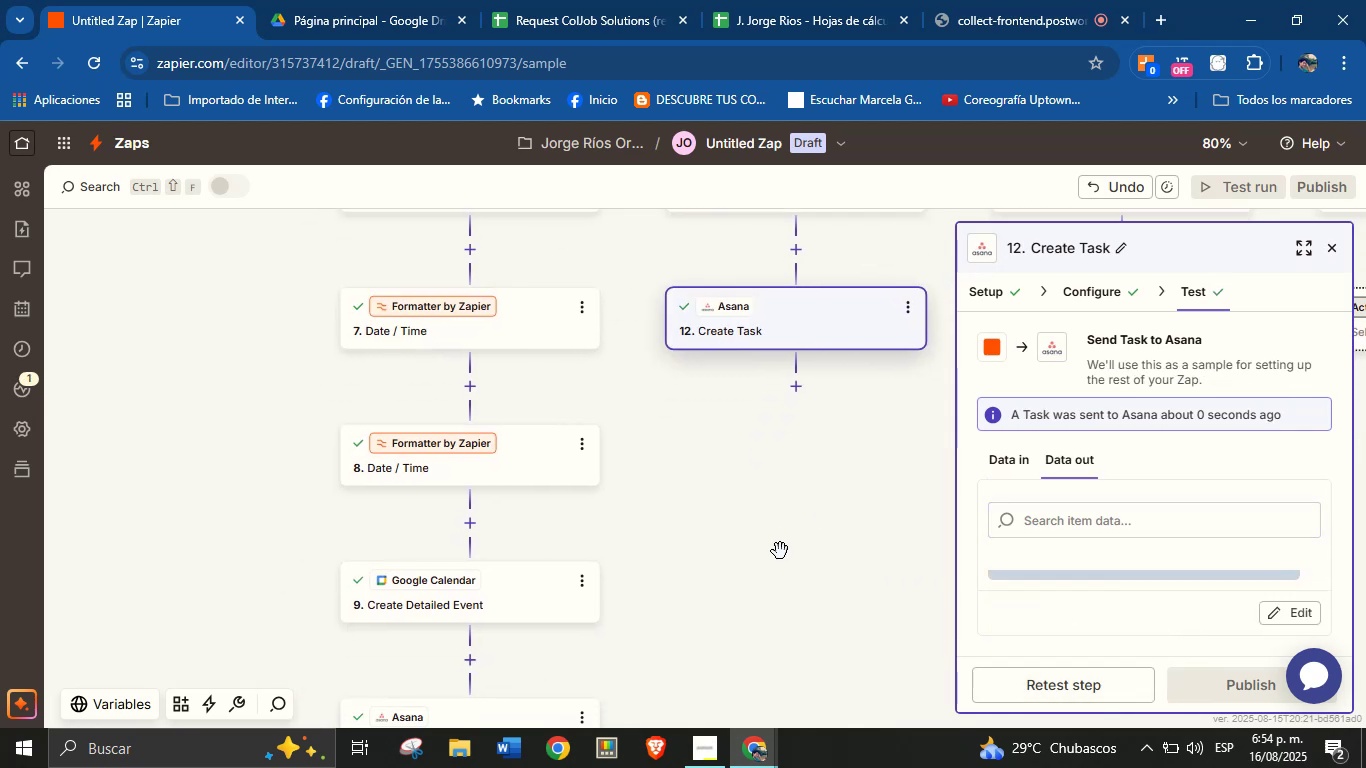 
left_click_drag(start_coordinate=[775, 566], to_coordinate=[813, 468])
 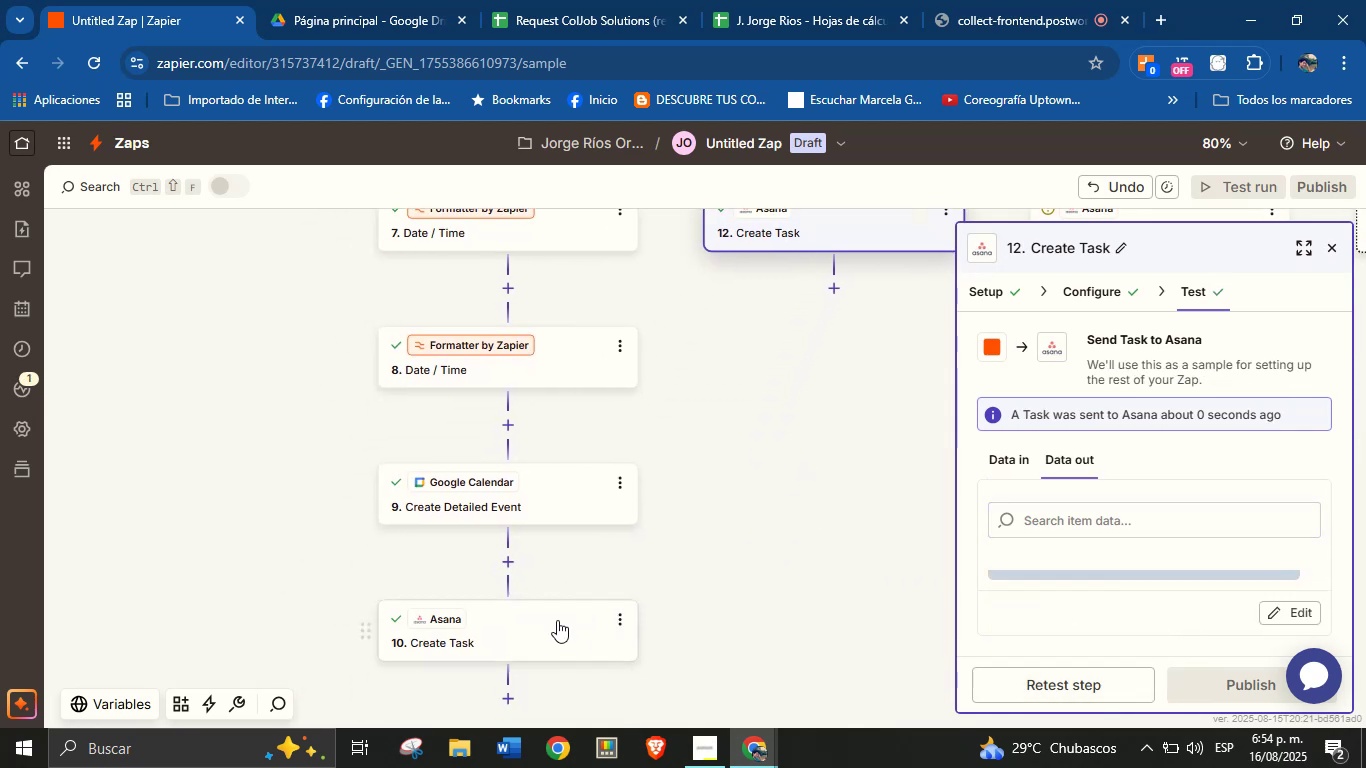 
left_click([547, 627])
 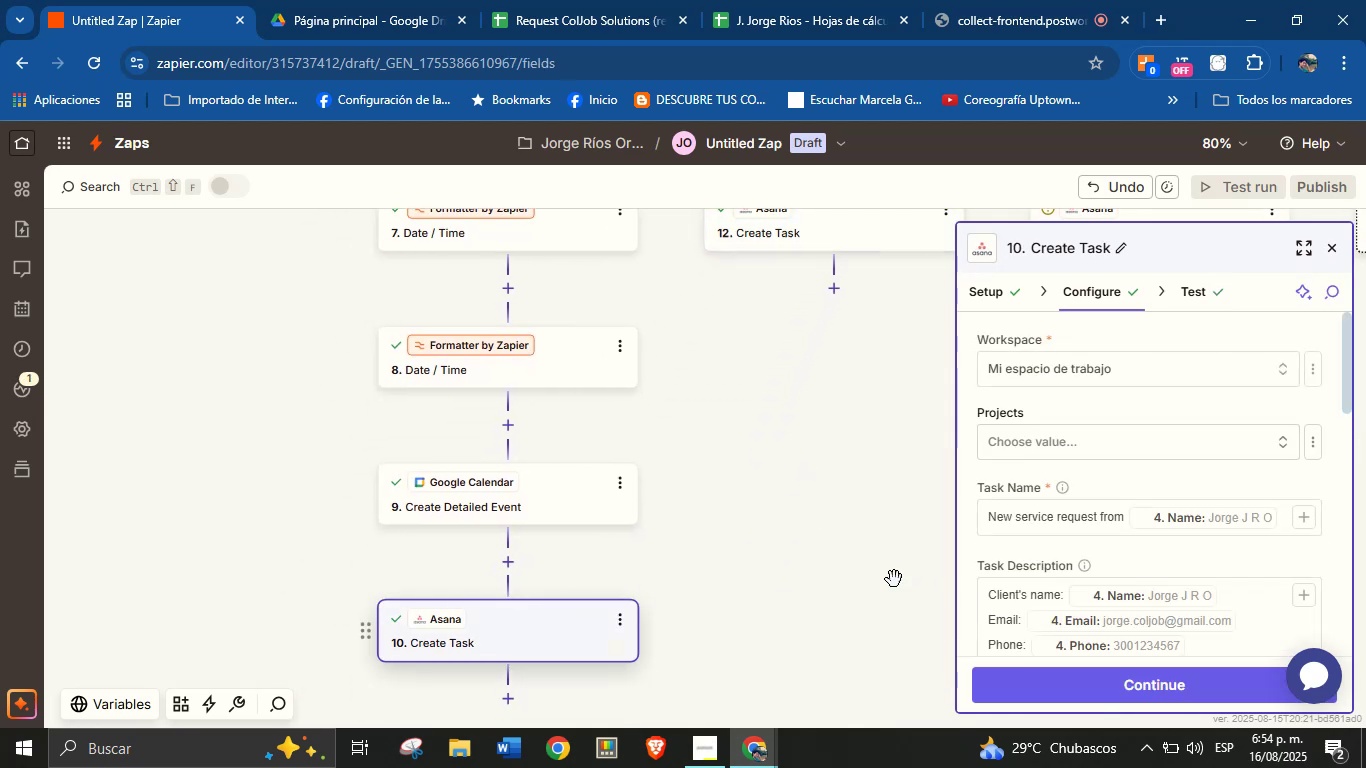 
scroll: coordinate [1137, 514], scroll_direction: down, amount: 1.0
 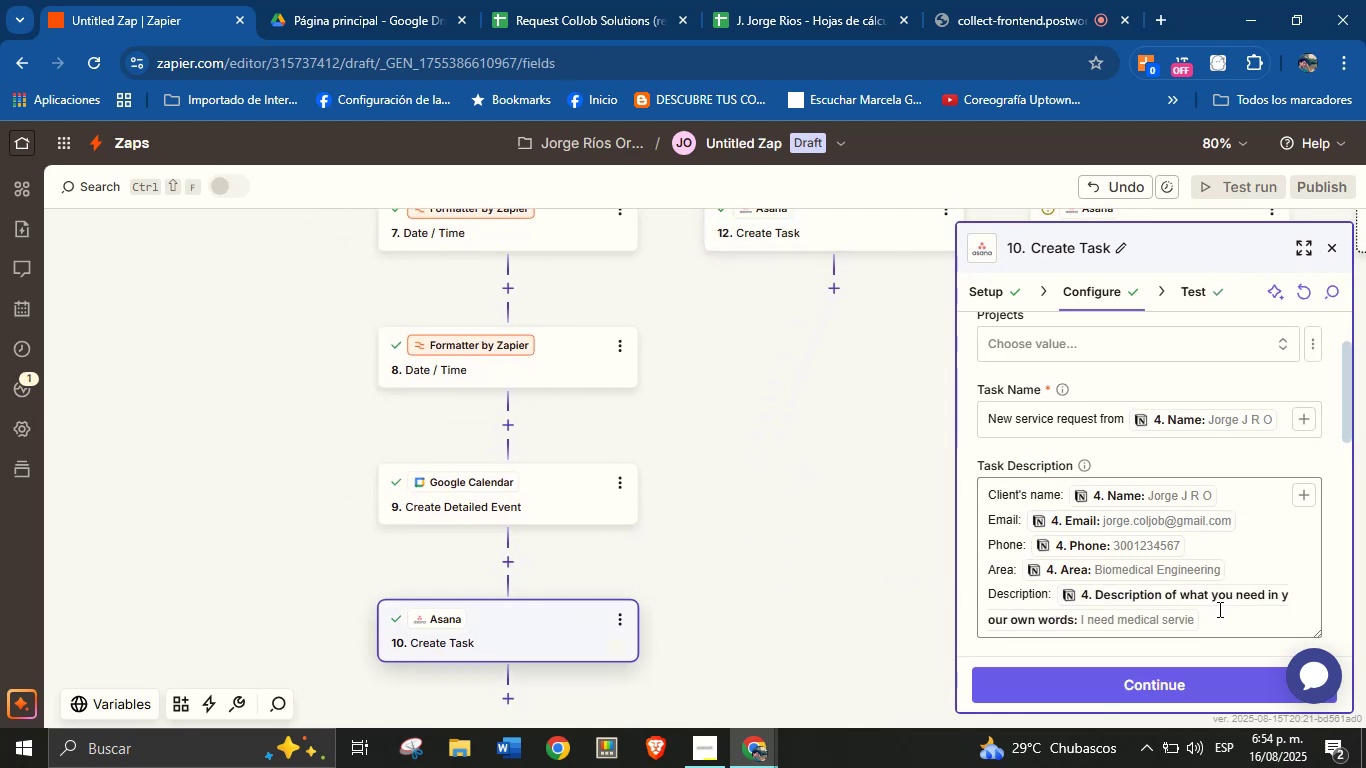 
left_click([1222, 615])
 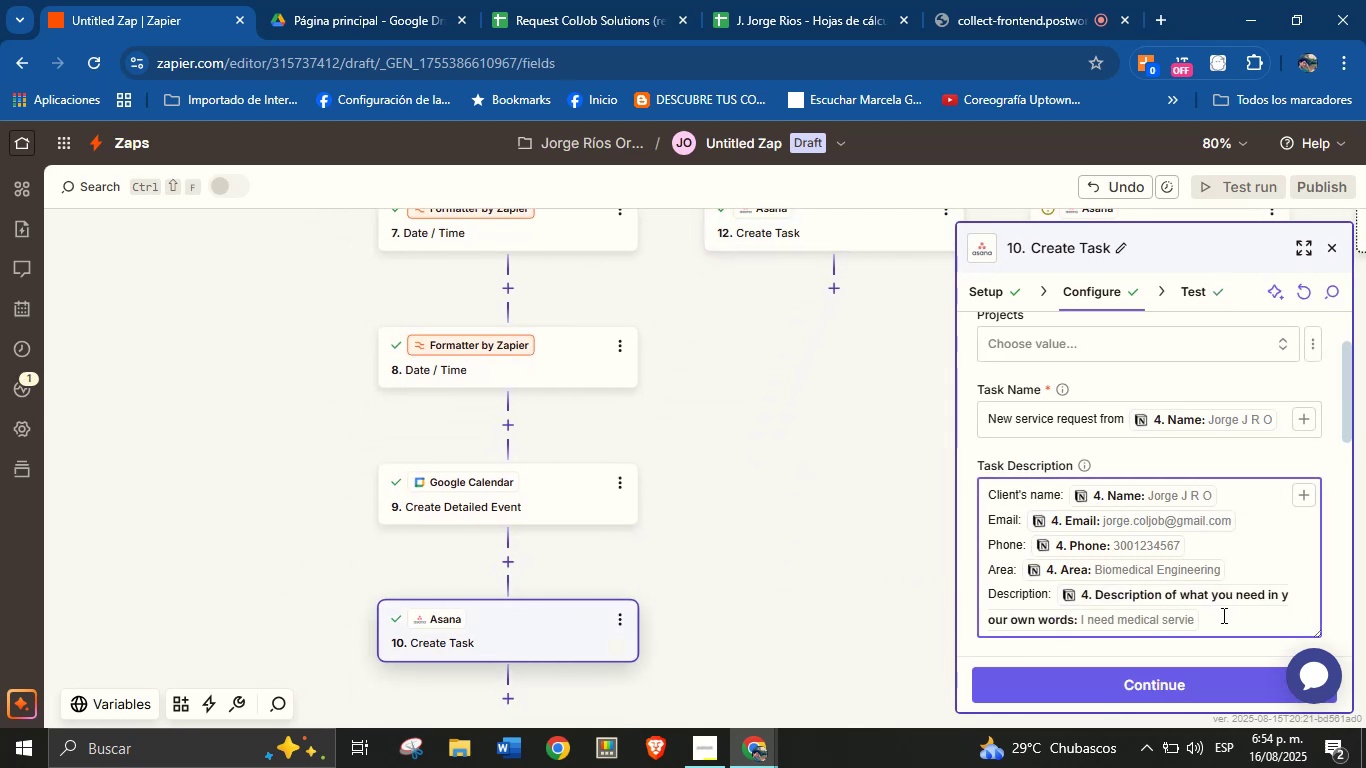 
key(Enter)
 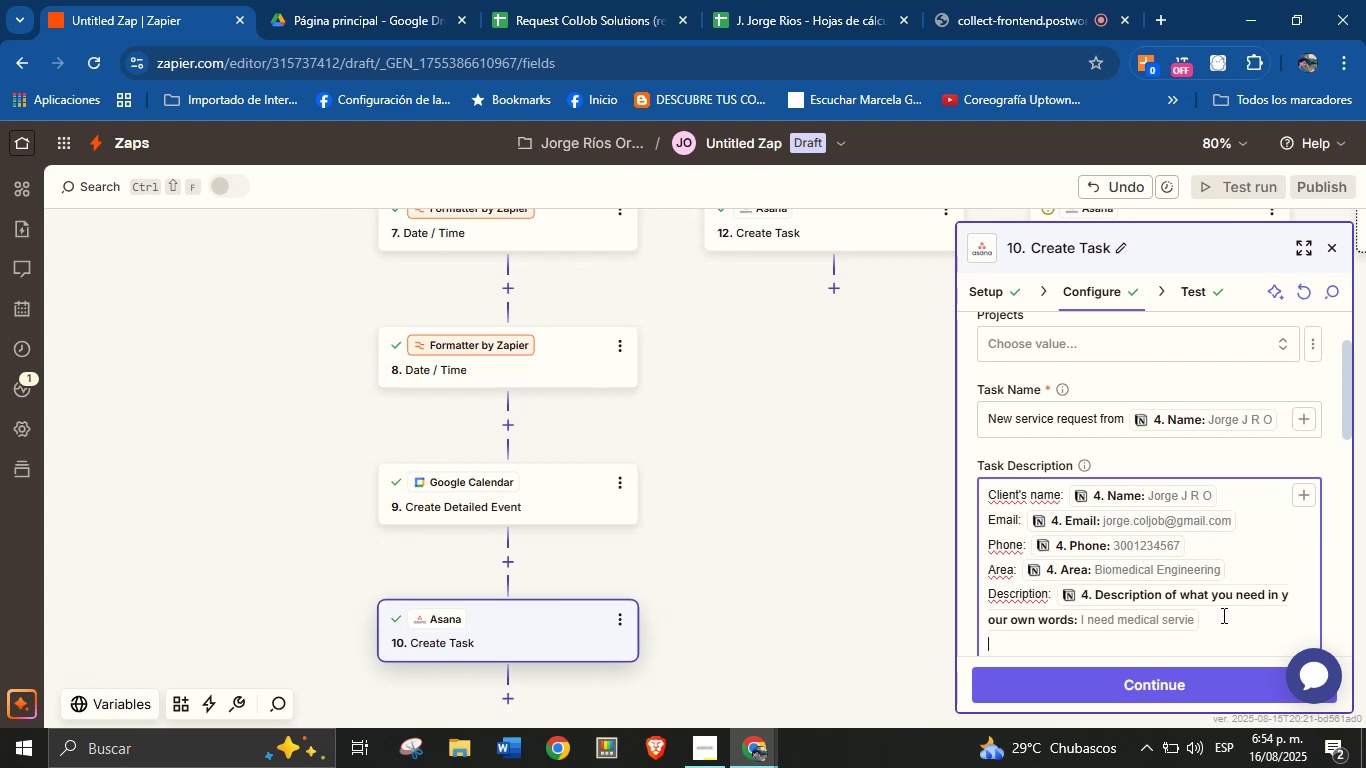 
type(Event> )
 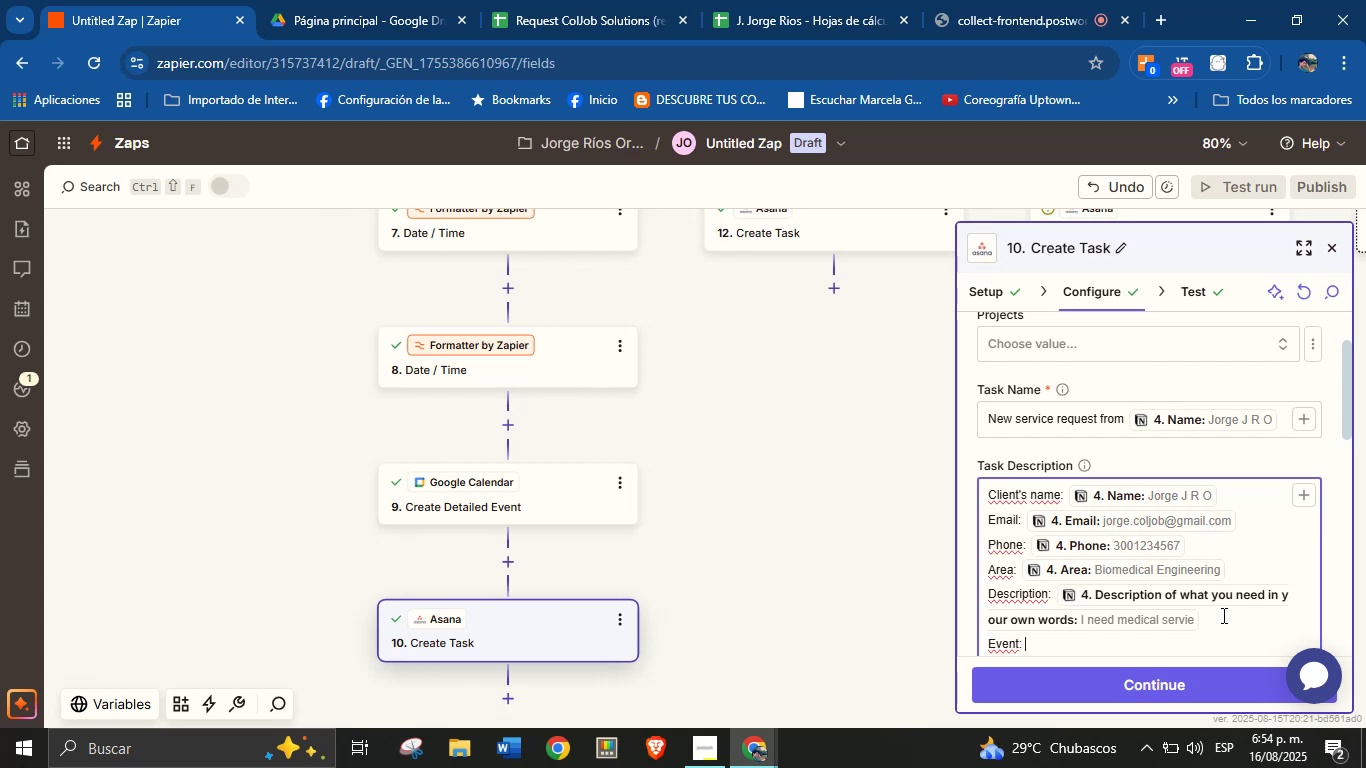 
left_click([1298, 493])
 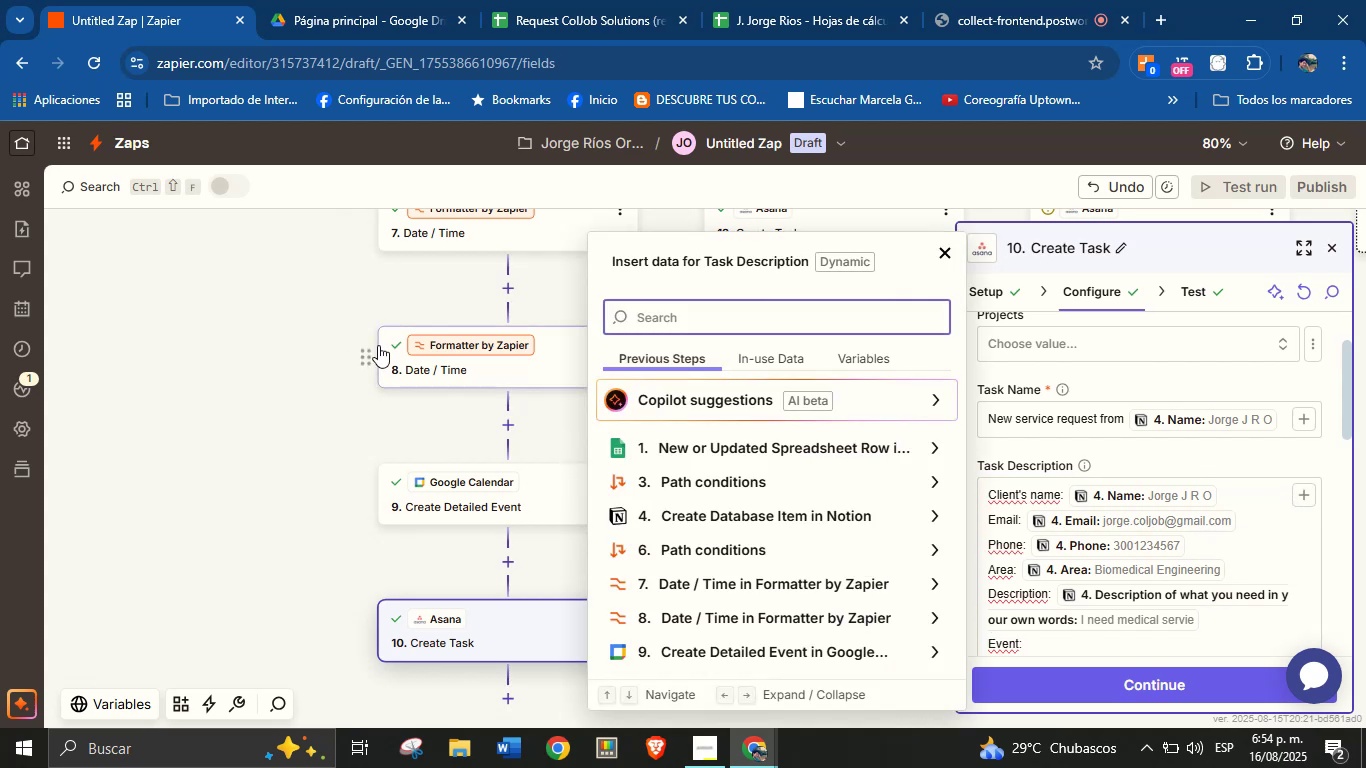 
type(event)
 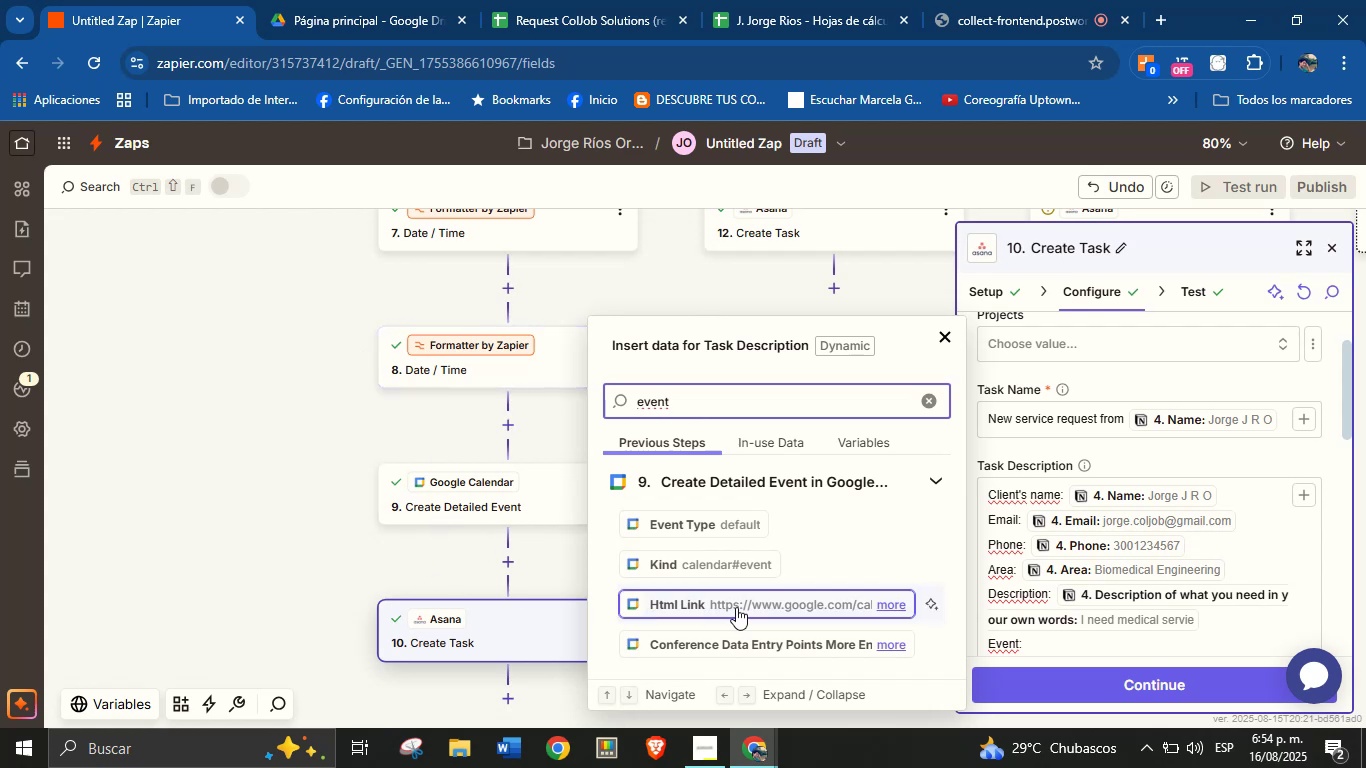 
left_click([757, 602])
 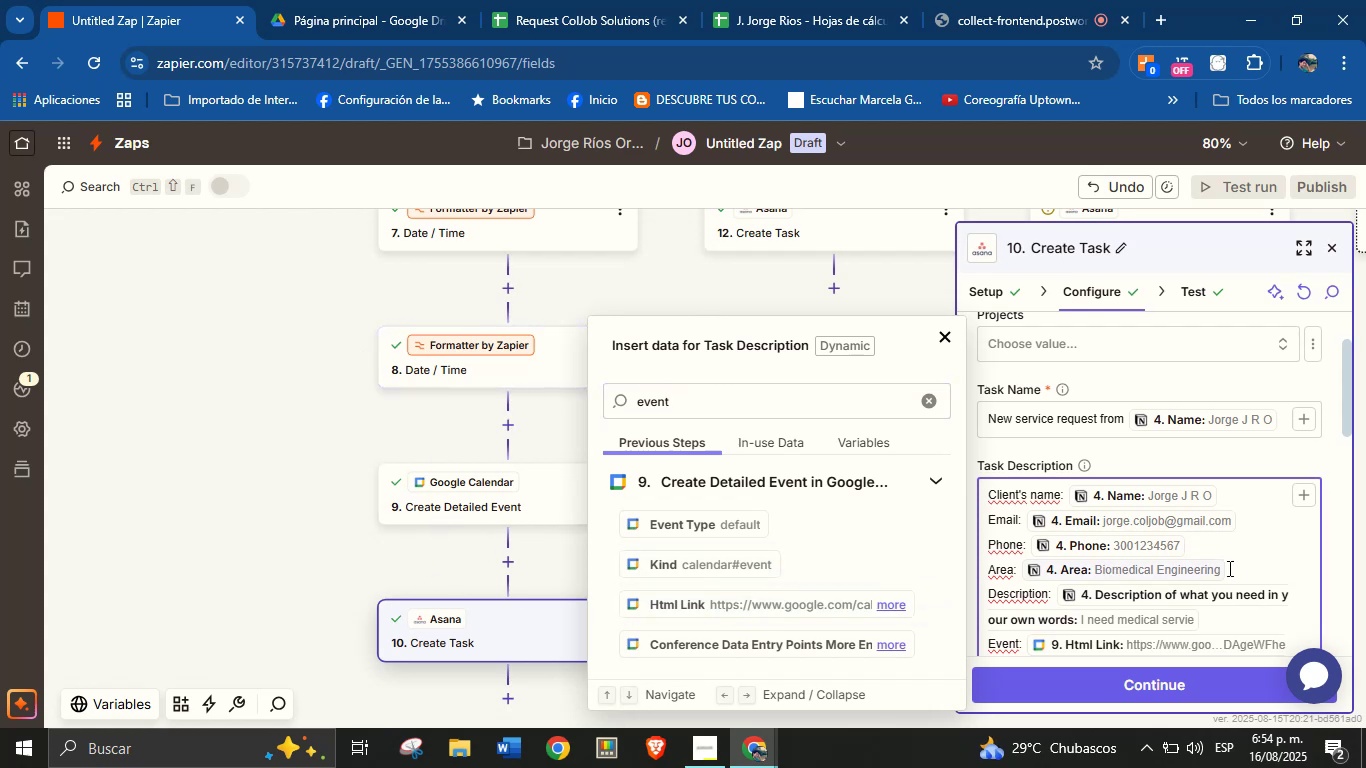 
scroll: coordinate [1294, 601], scroll_direction: down, amount: 2.0
 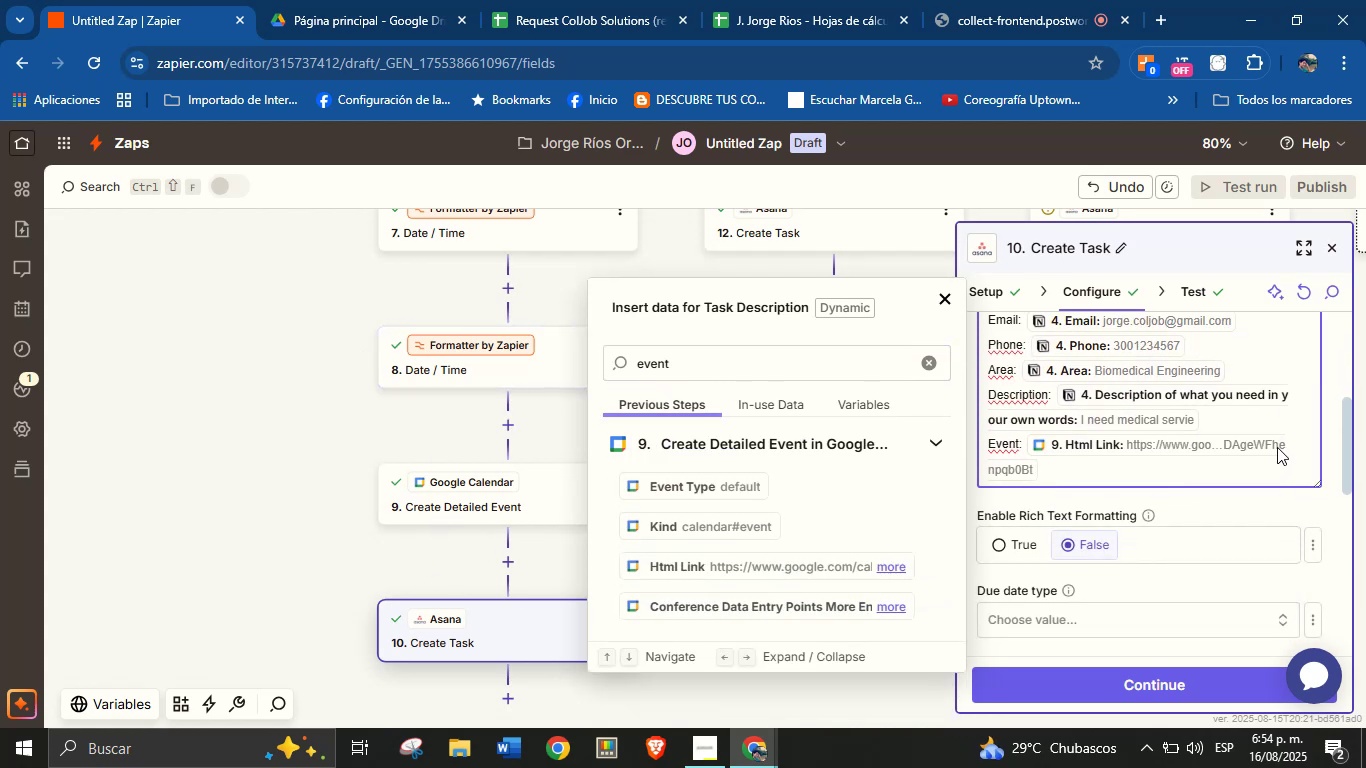 
key(Enter)
 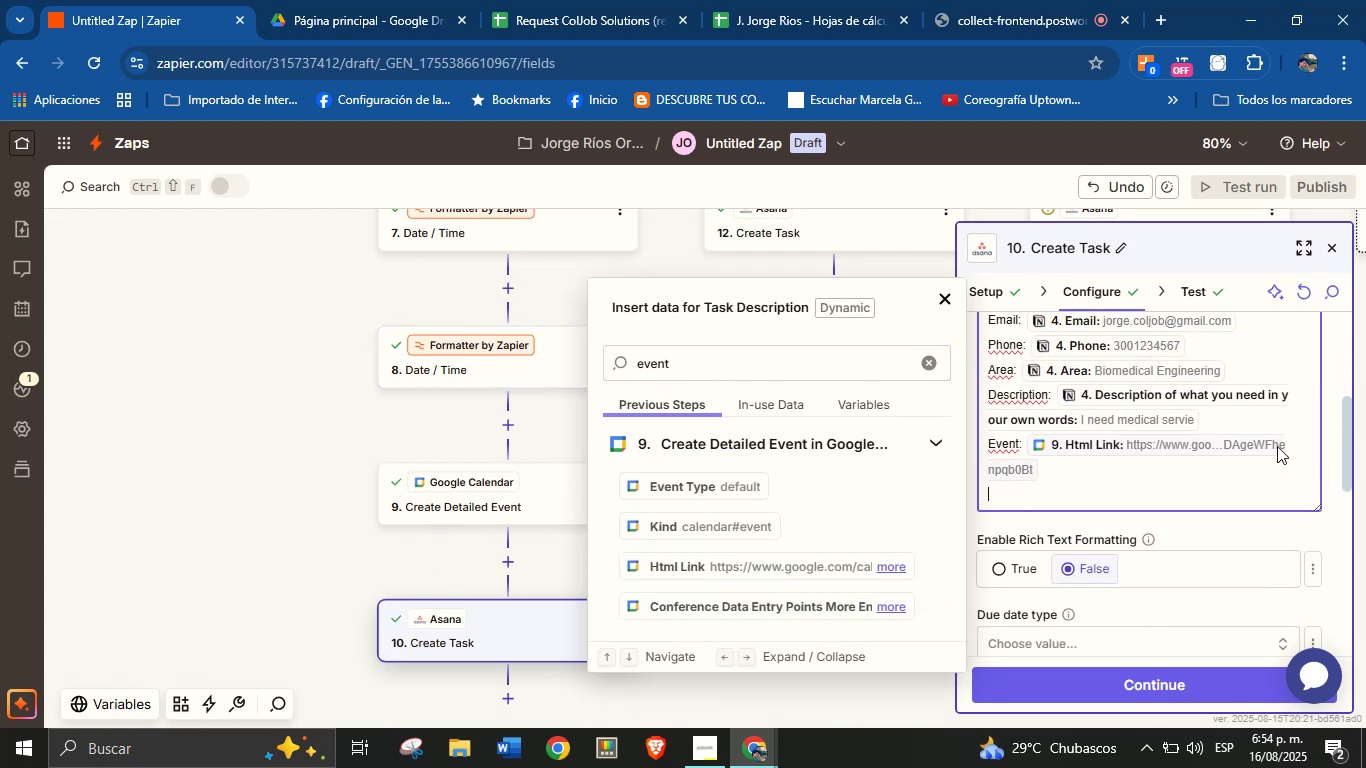 
type(Meeting date ^  )
key(Backspace)
type(time> )
 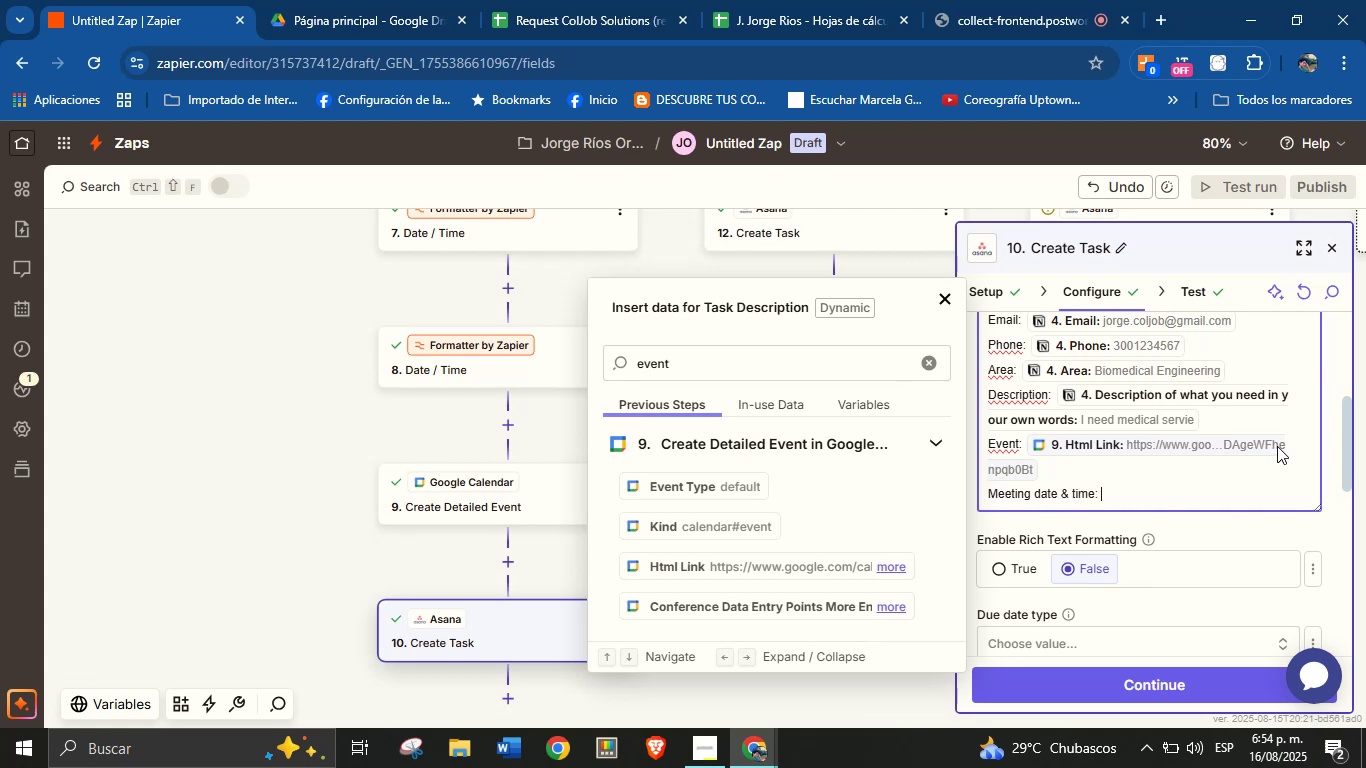 
left_click([924, 367])
 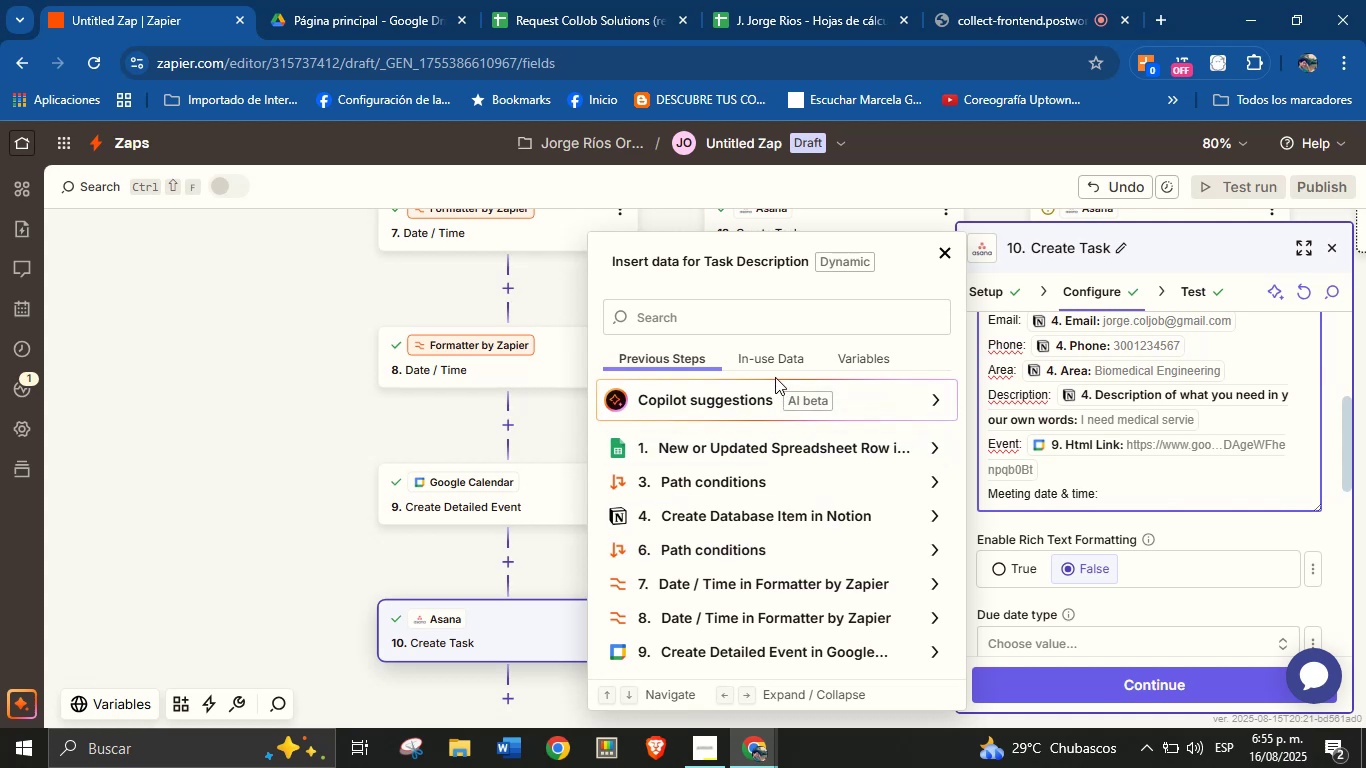 
wait(19.47)
 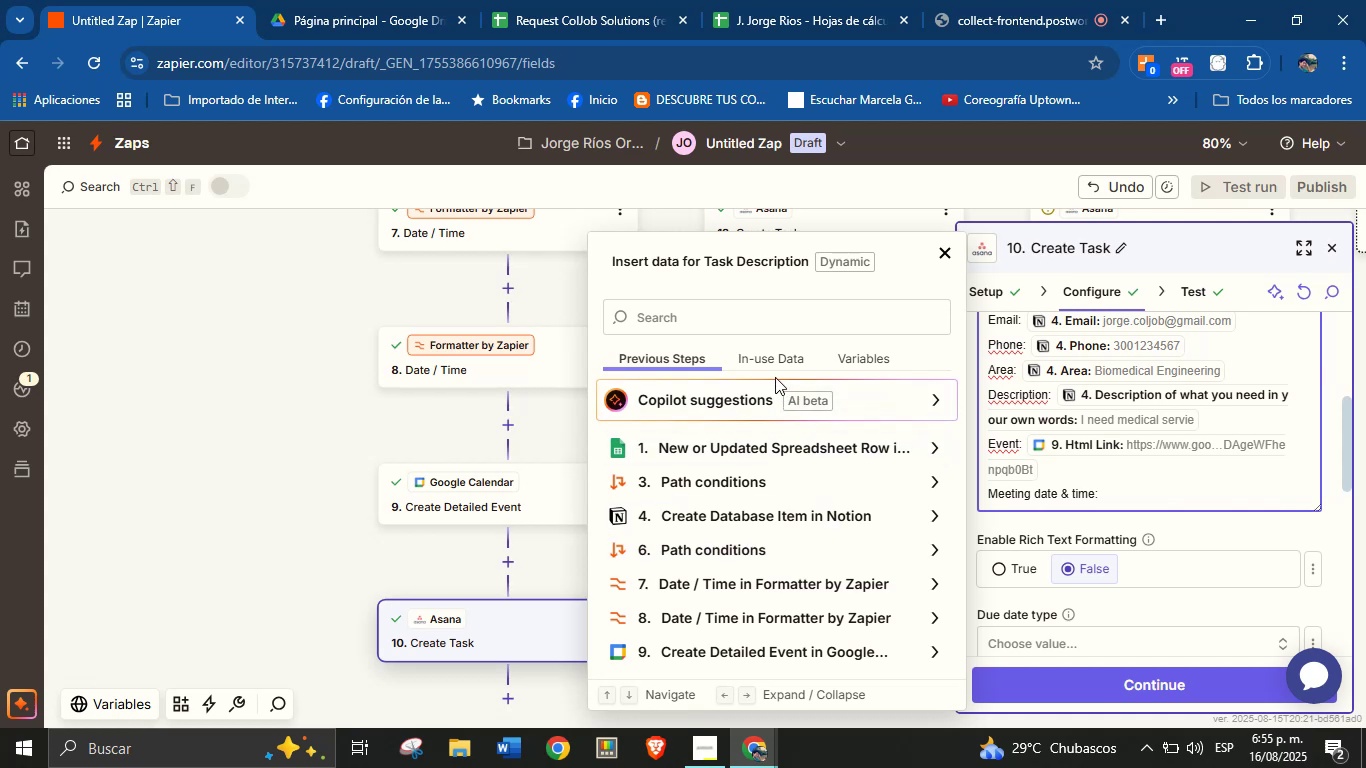 
type(meet)
 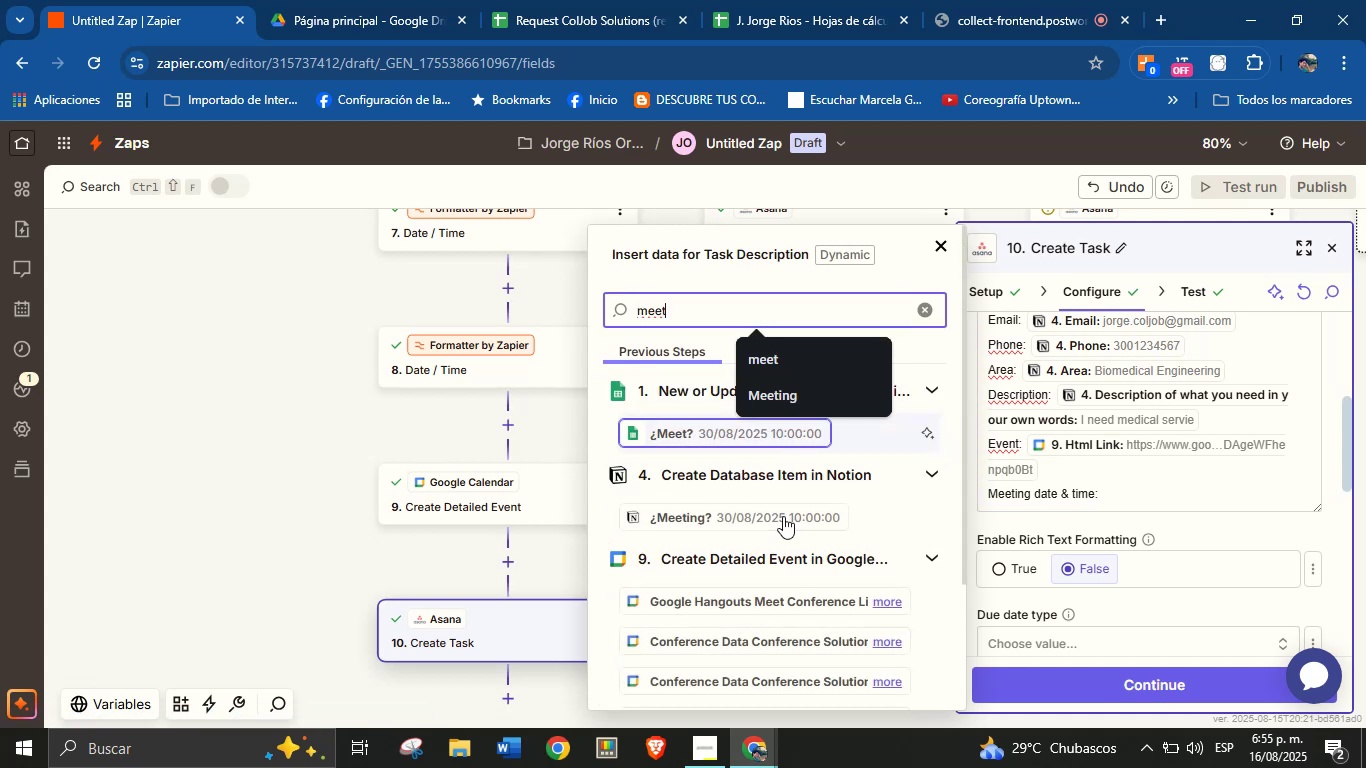 
left_click([782, 518])
 